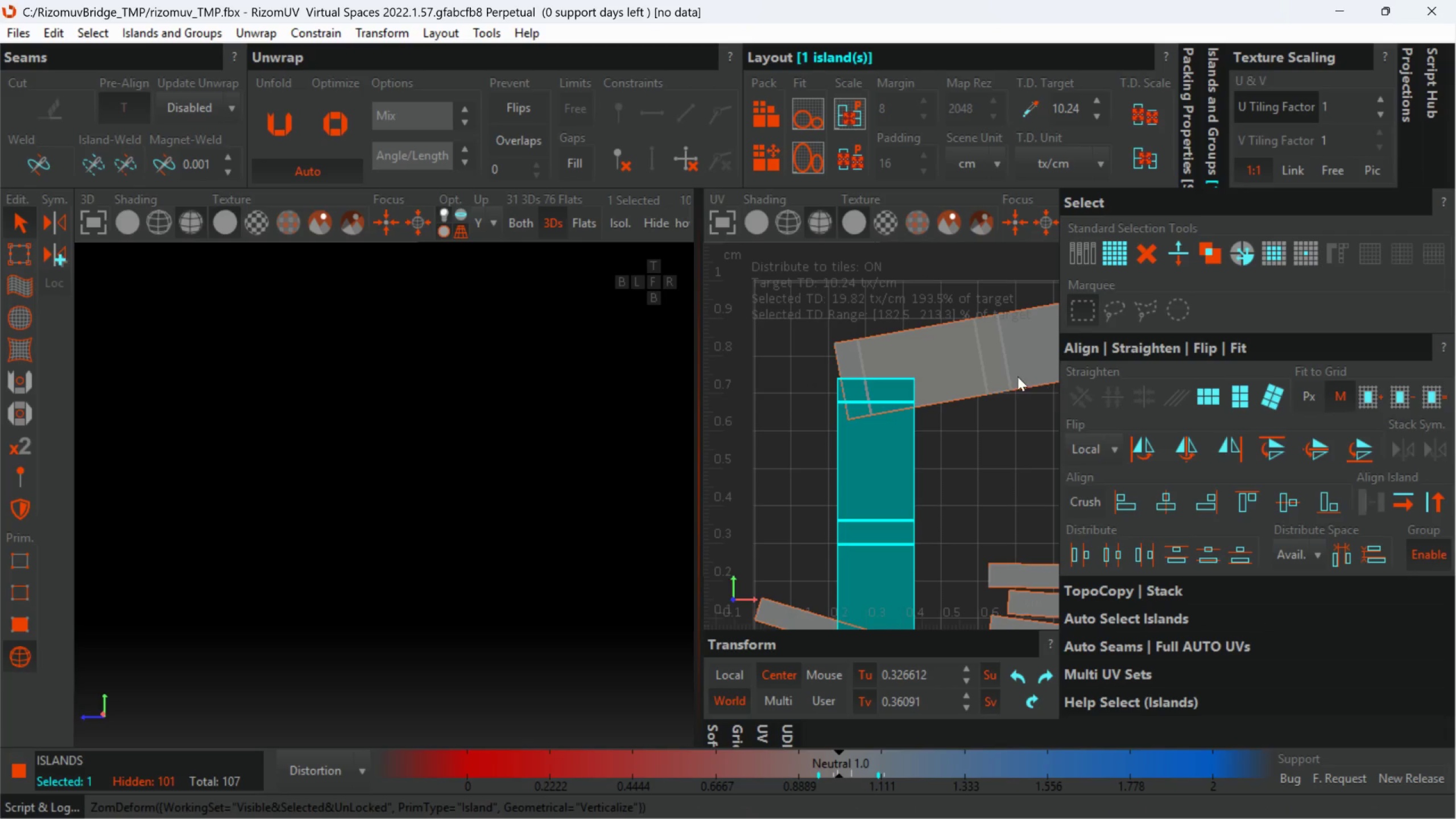 
left_click([994, 366])
 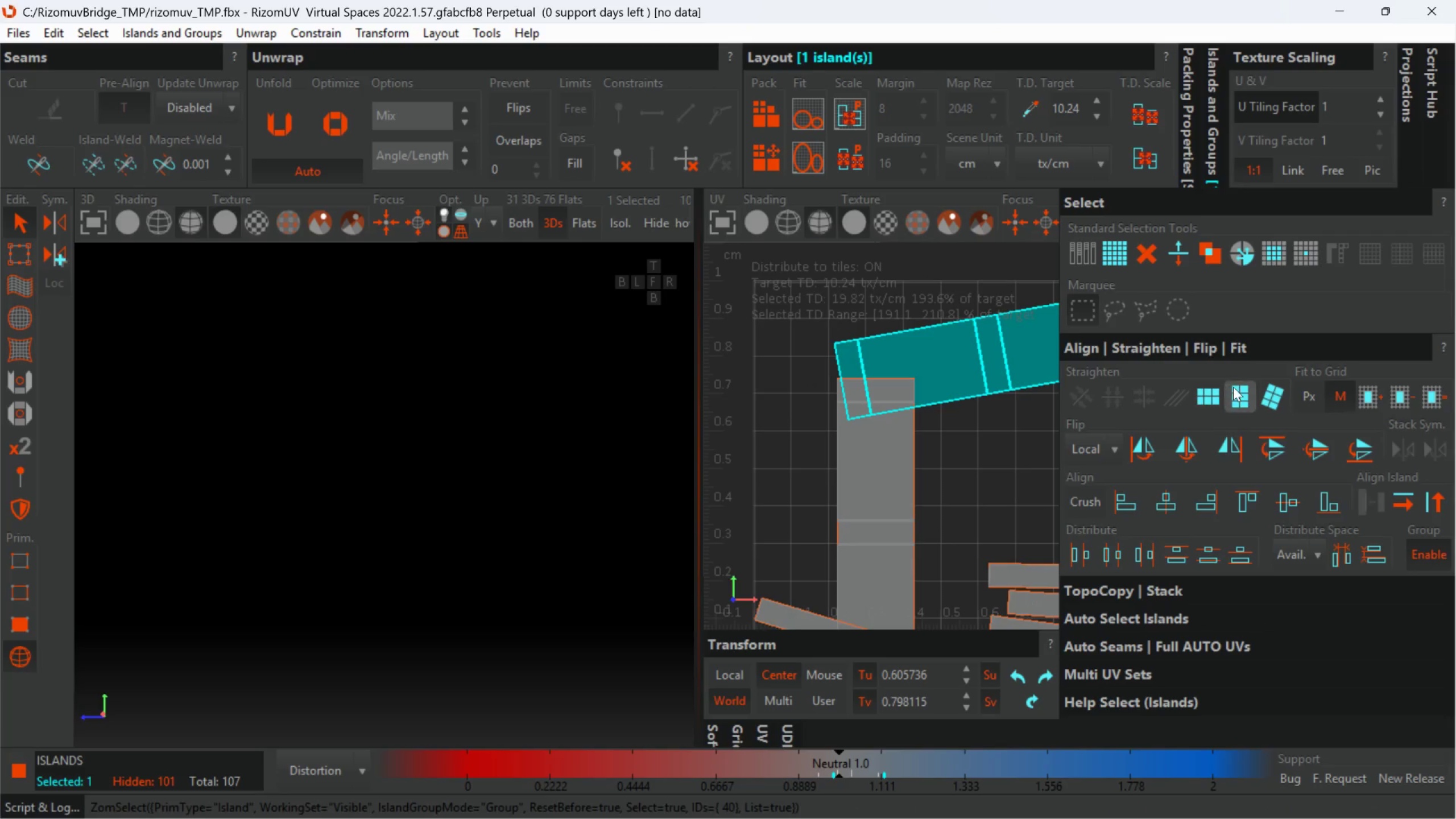 
left_click([1234, 387])
 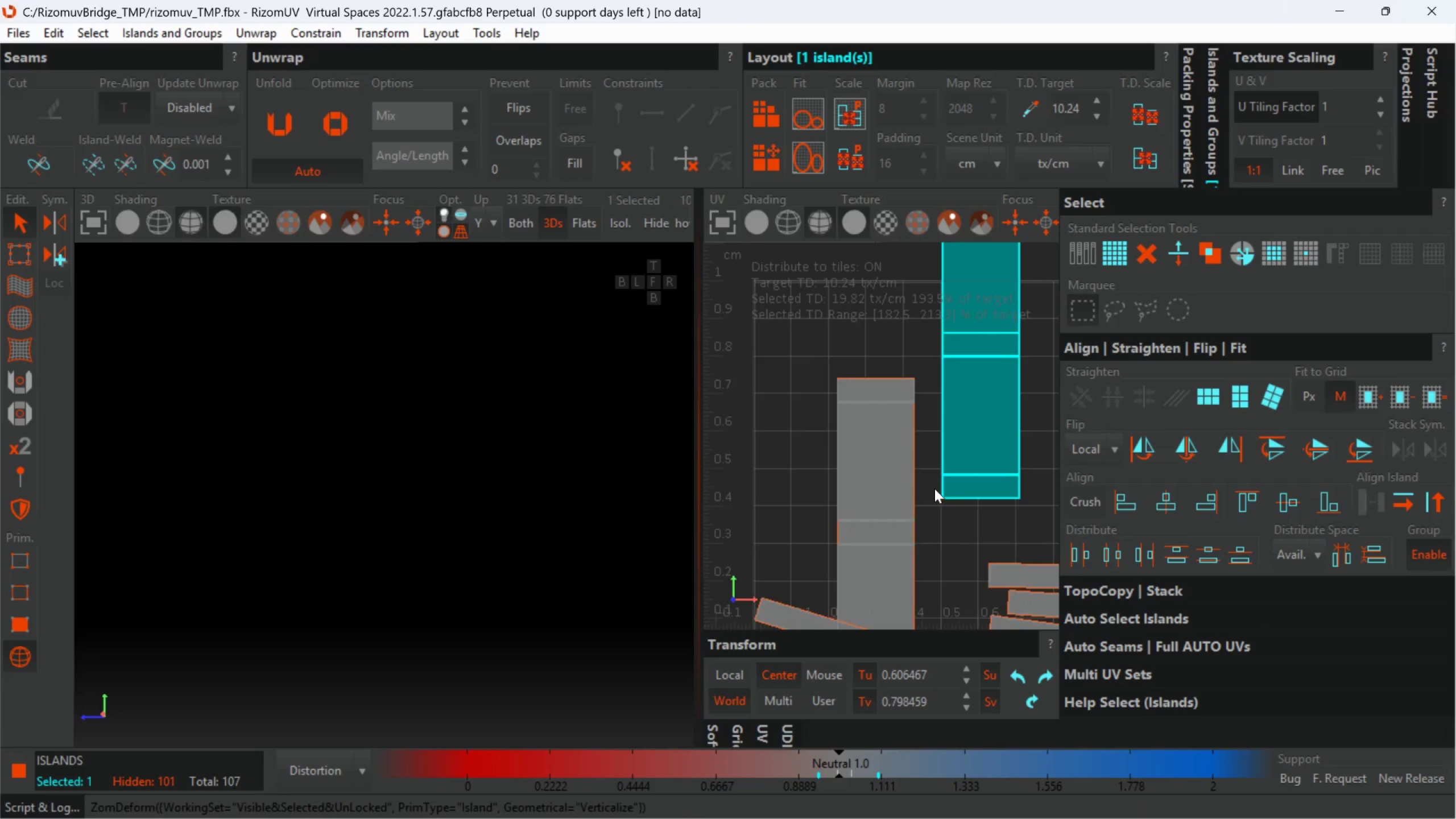 
scroll: coordinate [926, 494], scroll_direction: down, amount: 2.0
 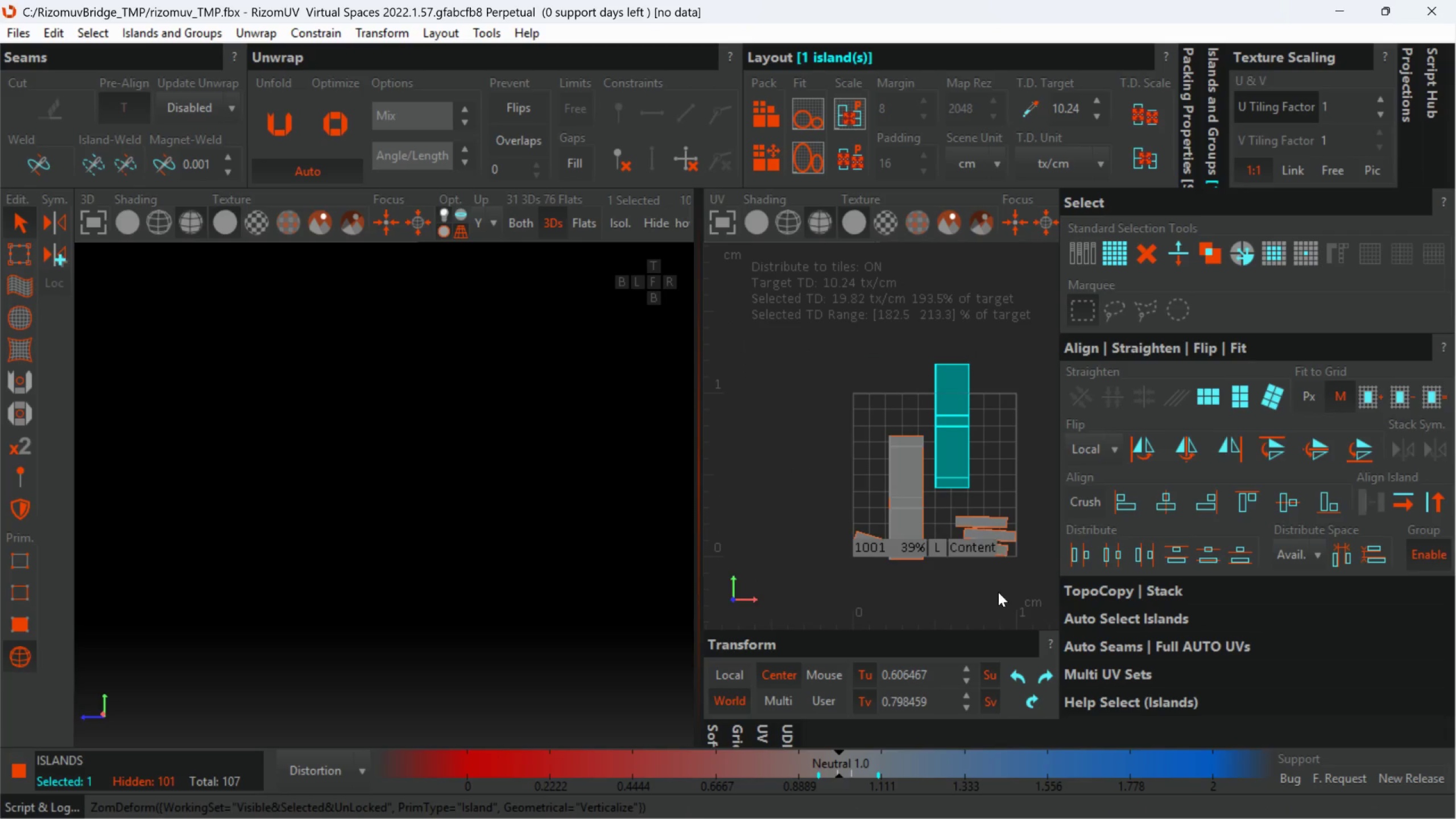 
left_click_drag(start_coordinate=[998, 593], to_coordinate=[957, 512])
 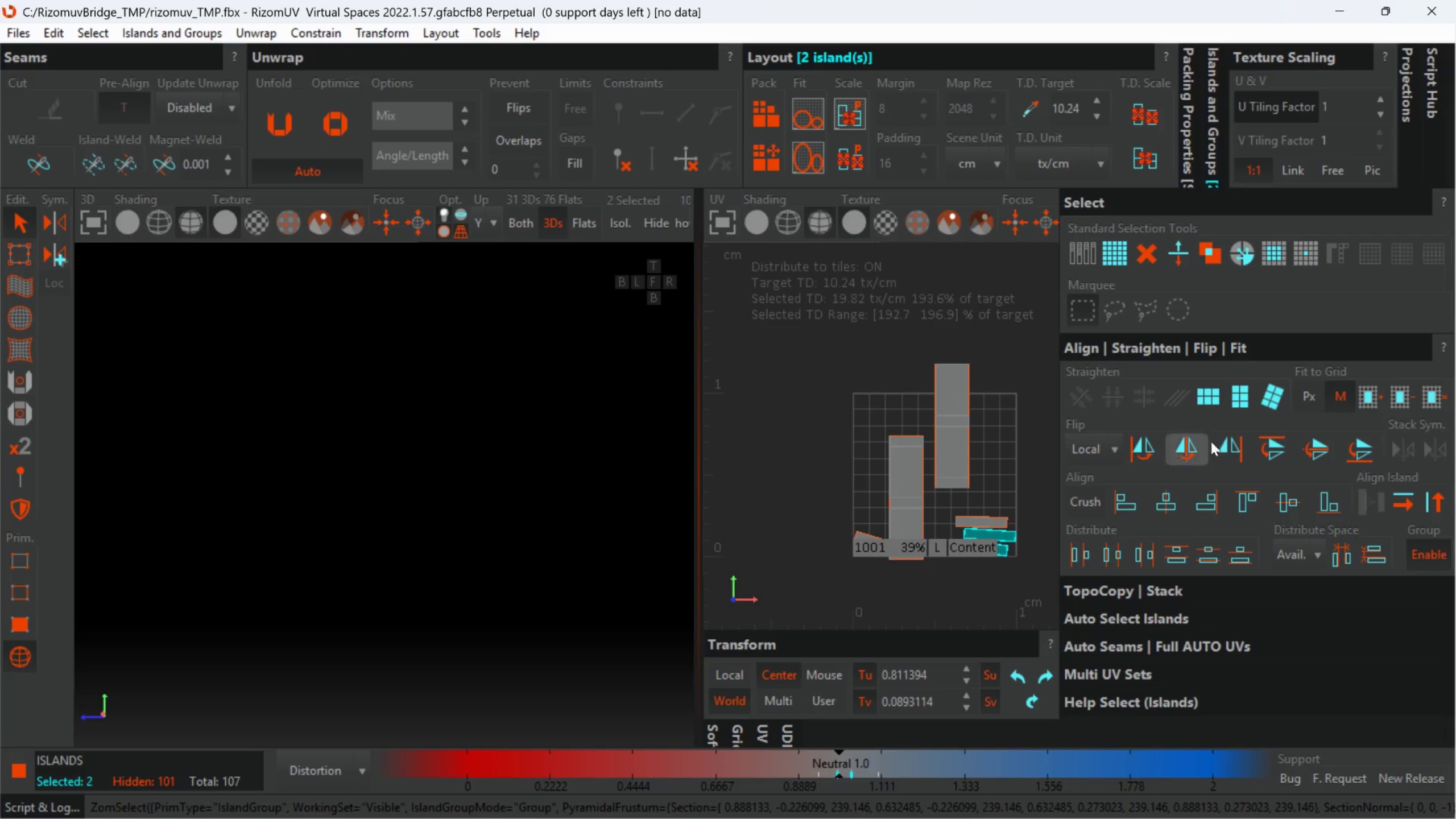 
left_click([1239, 403])
 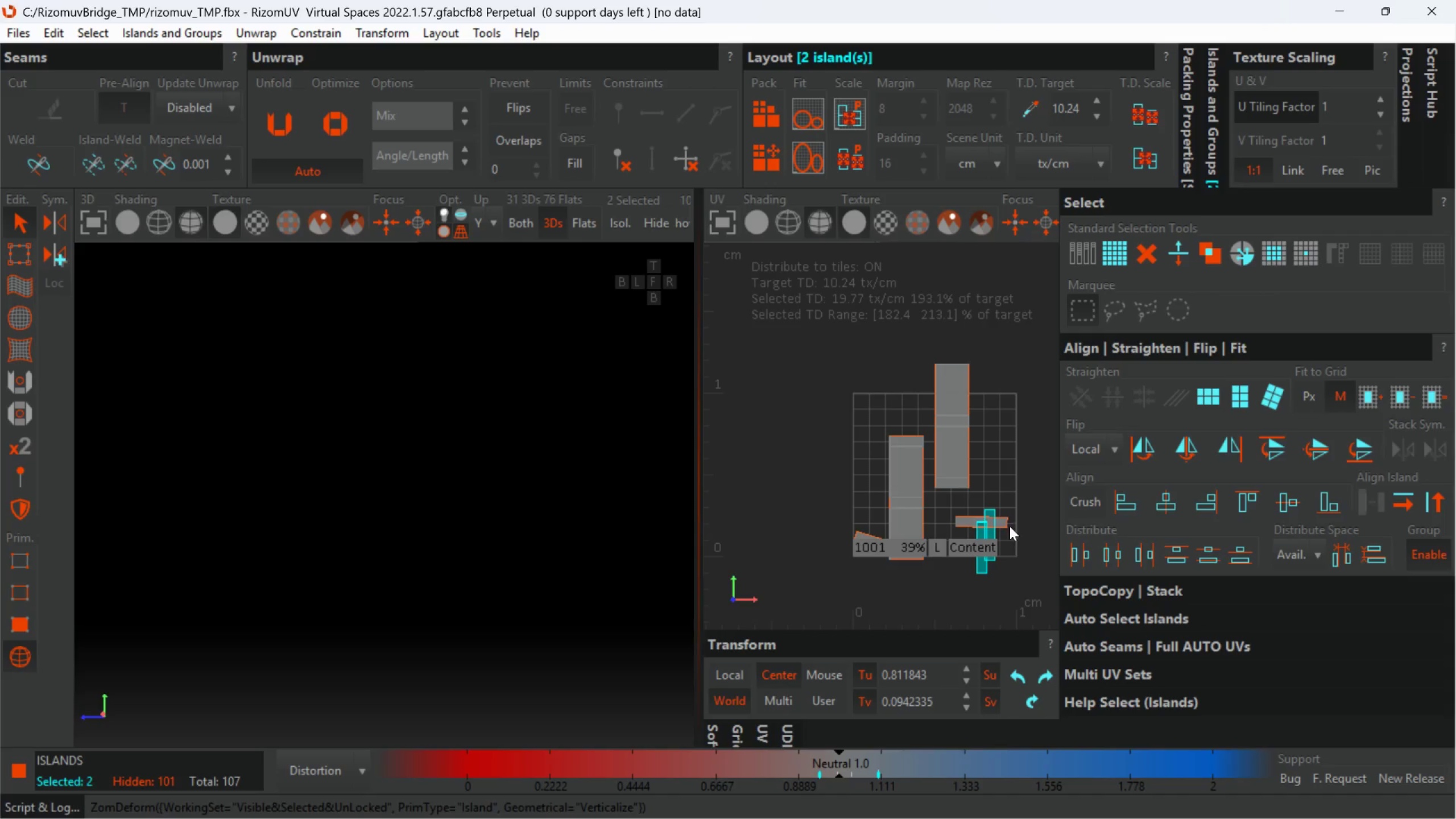 
left_click([1004, 522])
 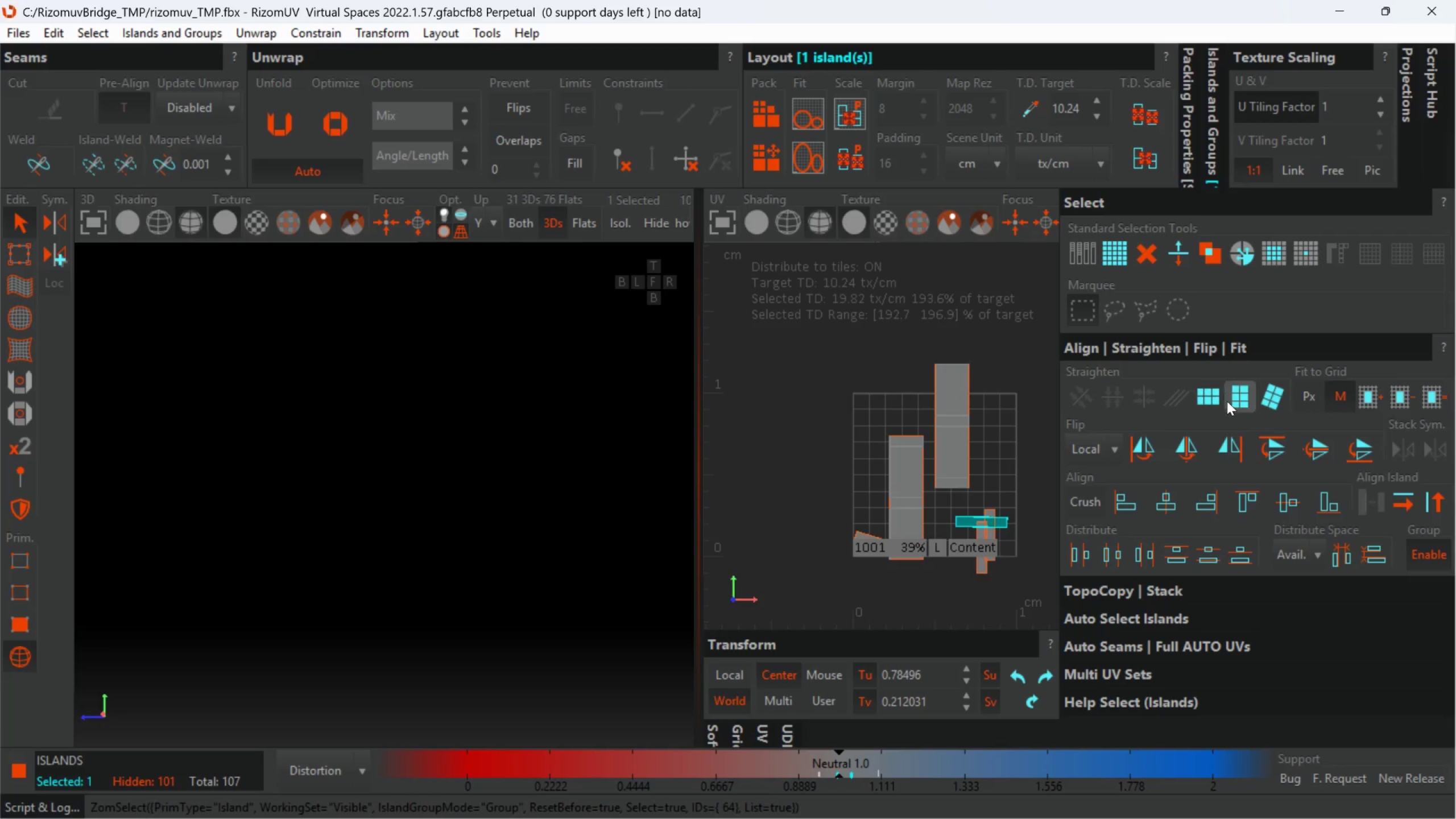 
left_click([1235, 398])
 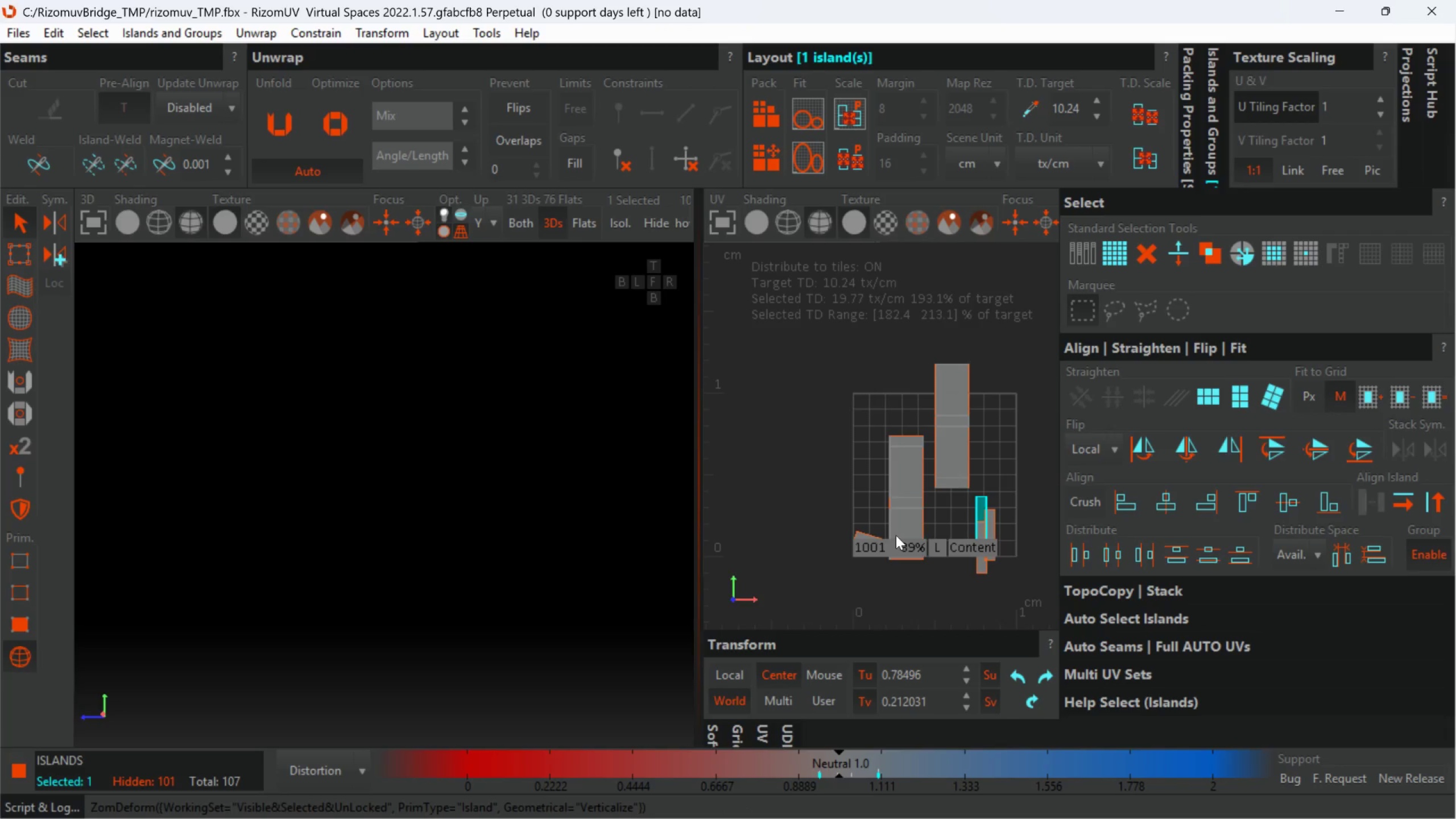 
scroll: coordinate [878, 548], scroll_direction: up, amount: 1.0
 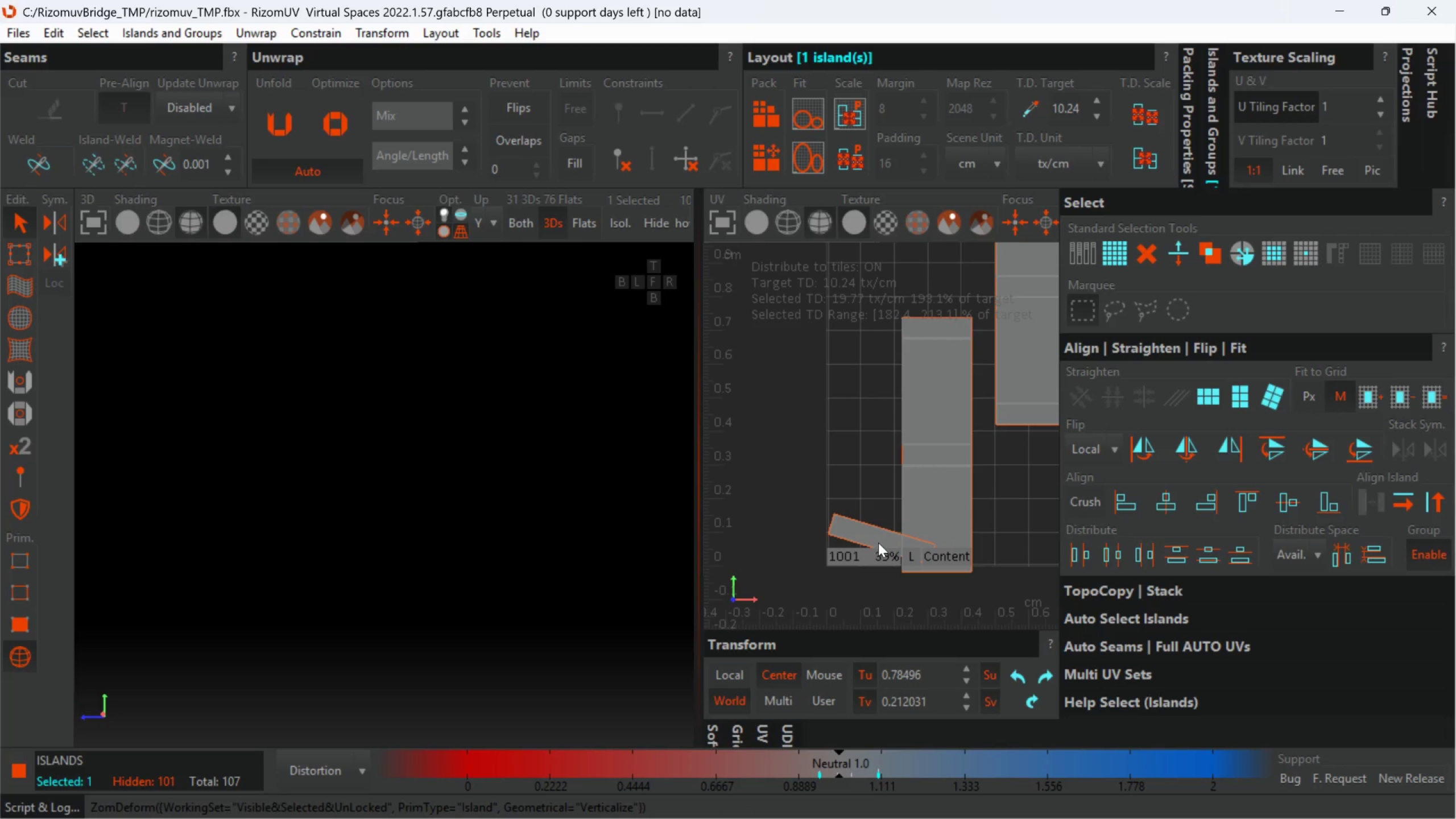 
left_click([878, 543])
 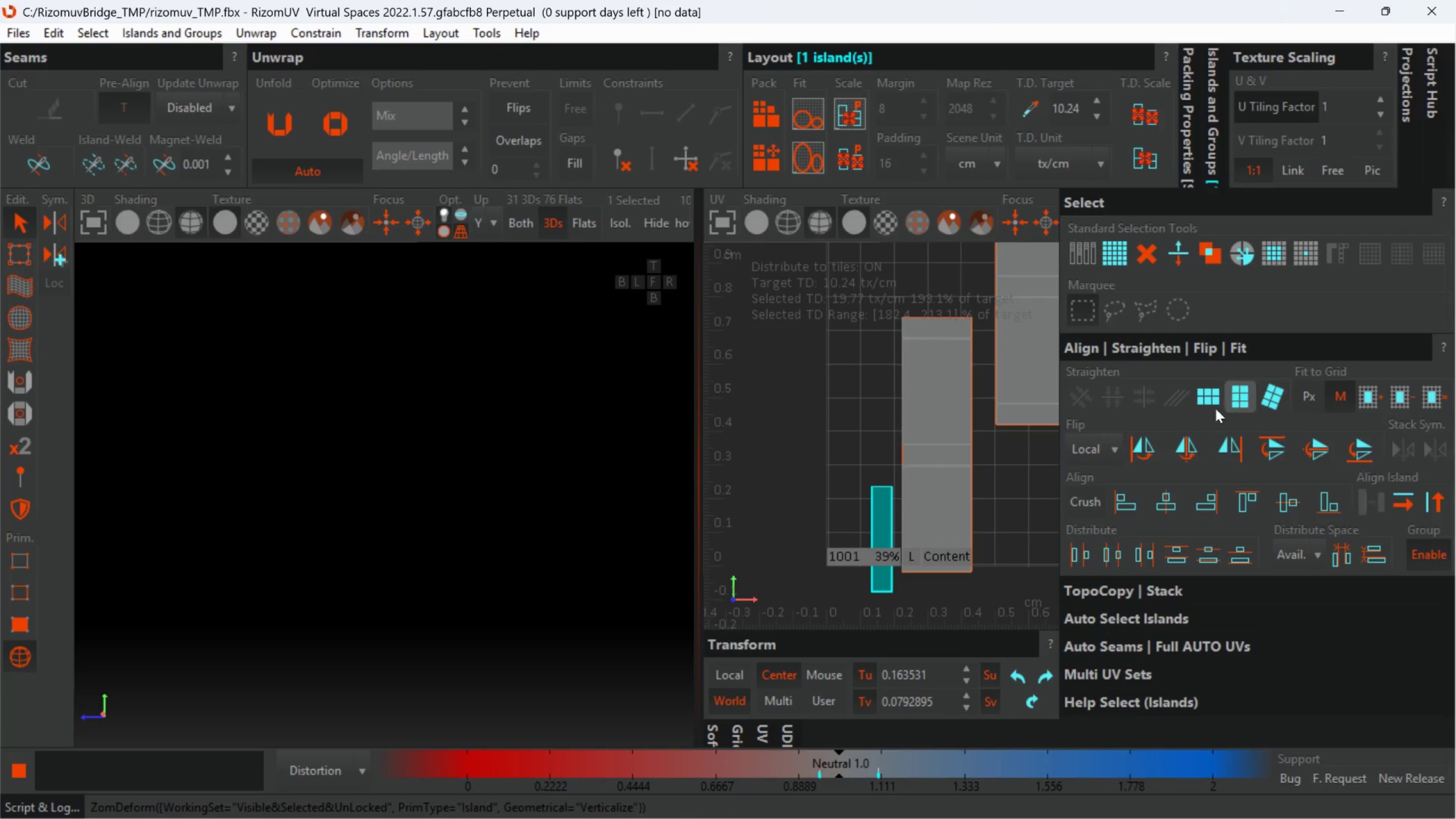 
scroll: coordinate [822, 565], scroll_direction: down, amount: 2.0
 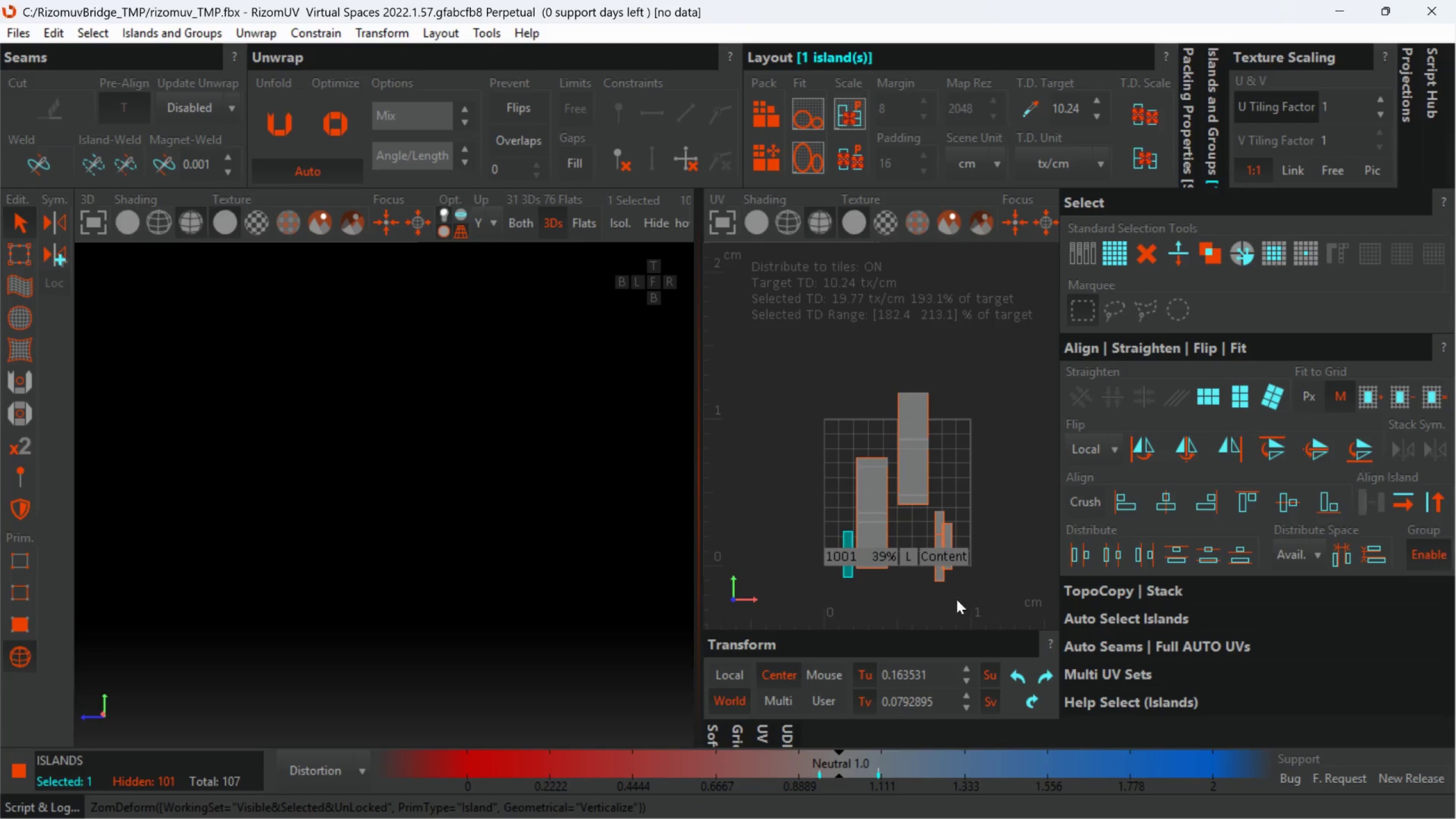 
left_click_drag(start_coordinate=[991, 608], to_coordinate=[730, 347])
 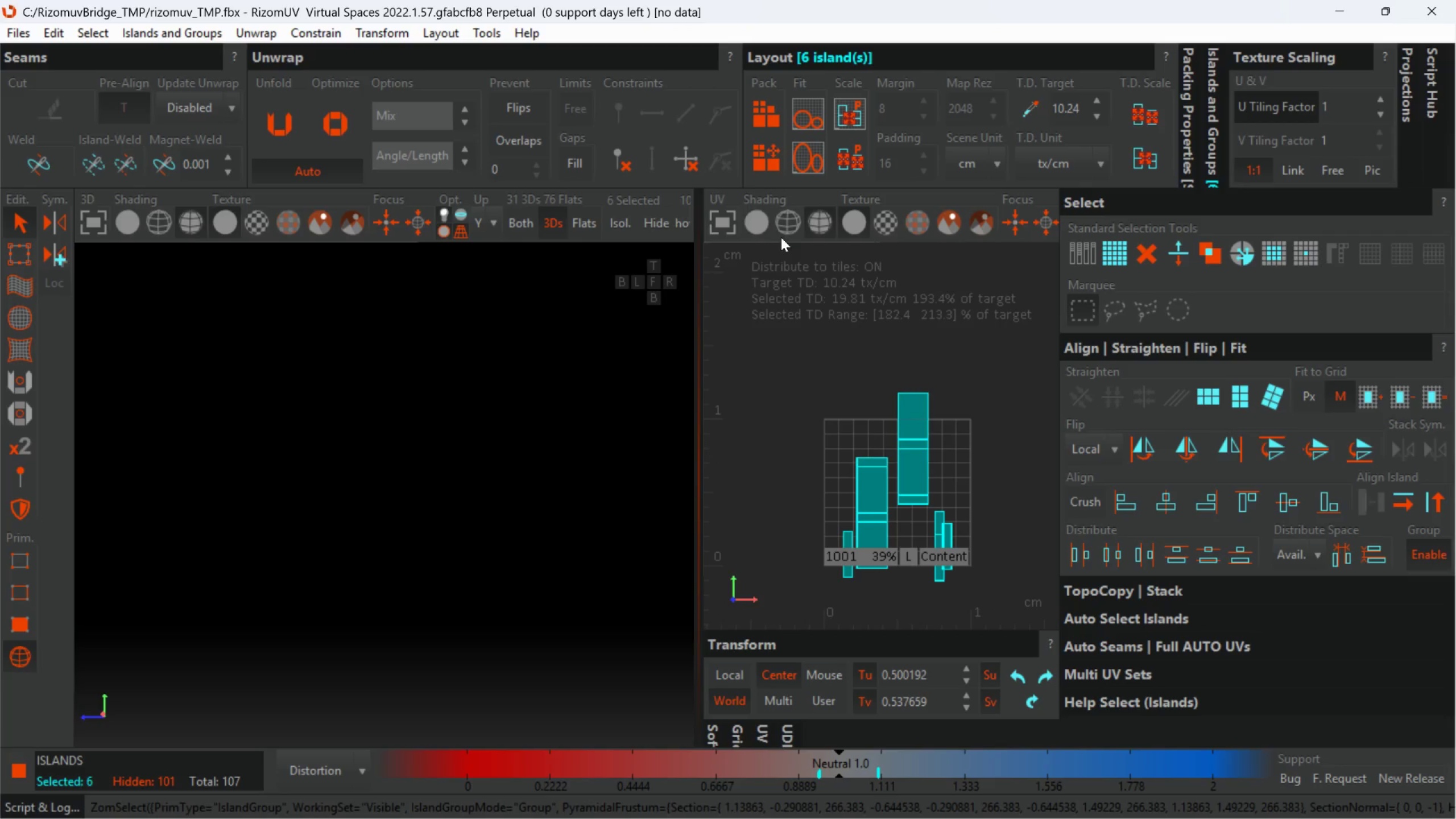 
left_click([768, 168])
 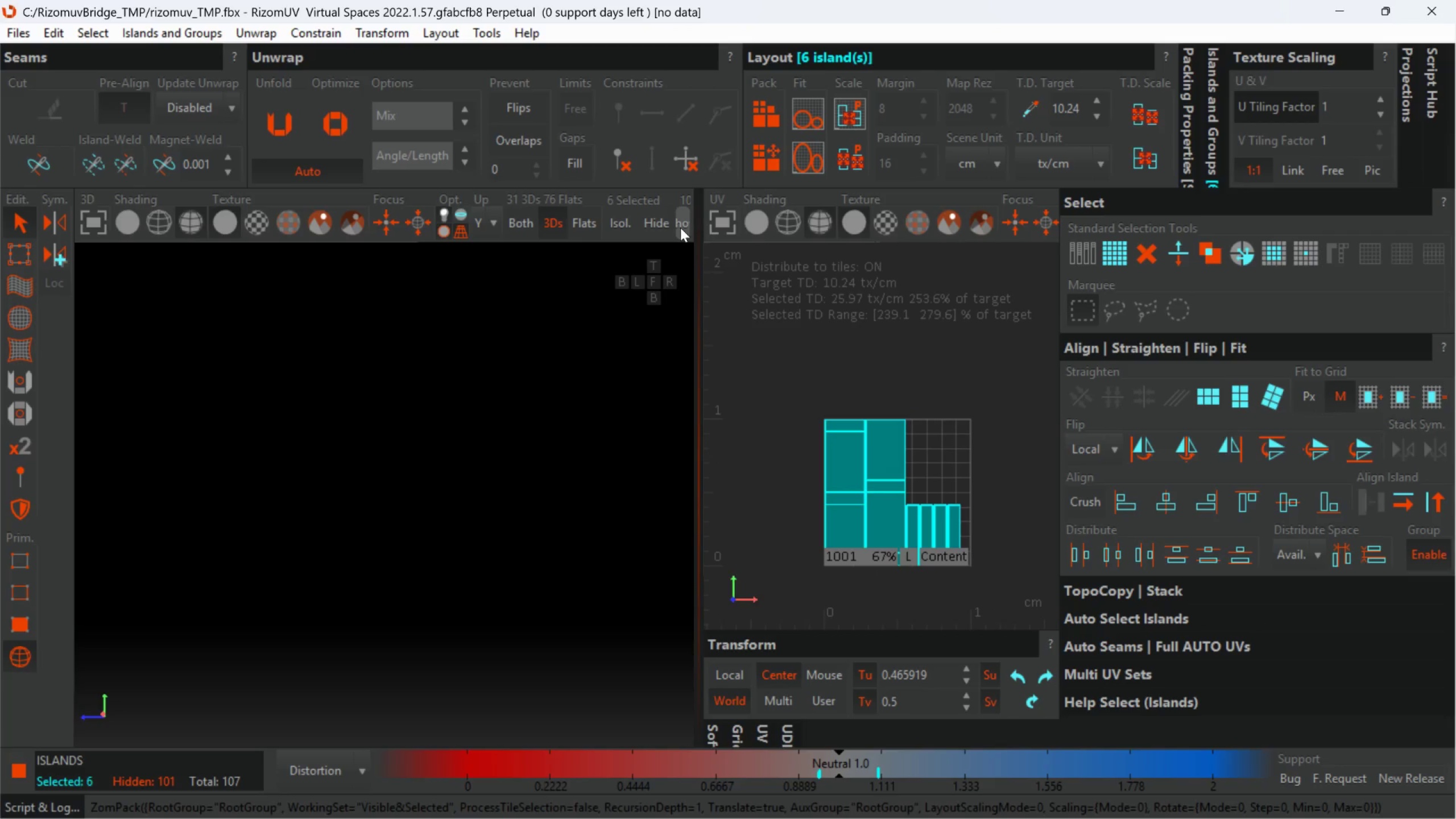 
left_click([680, 228])
 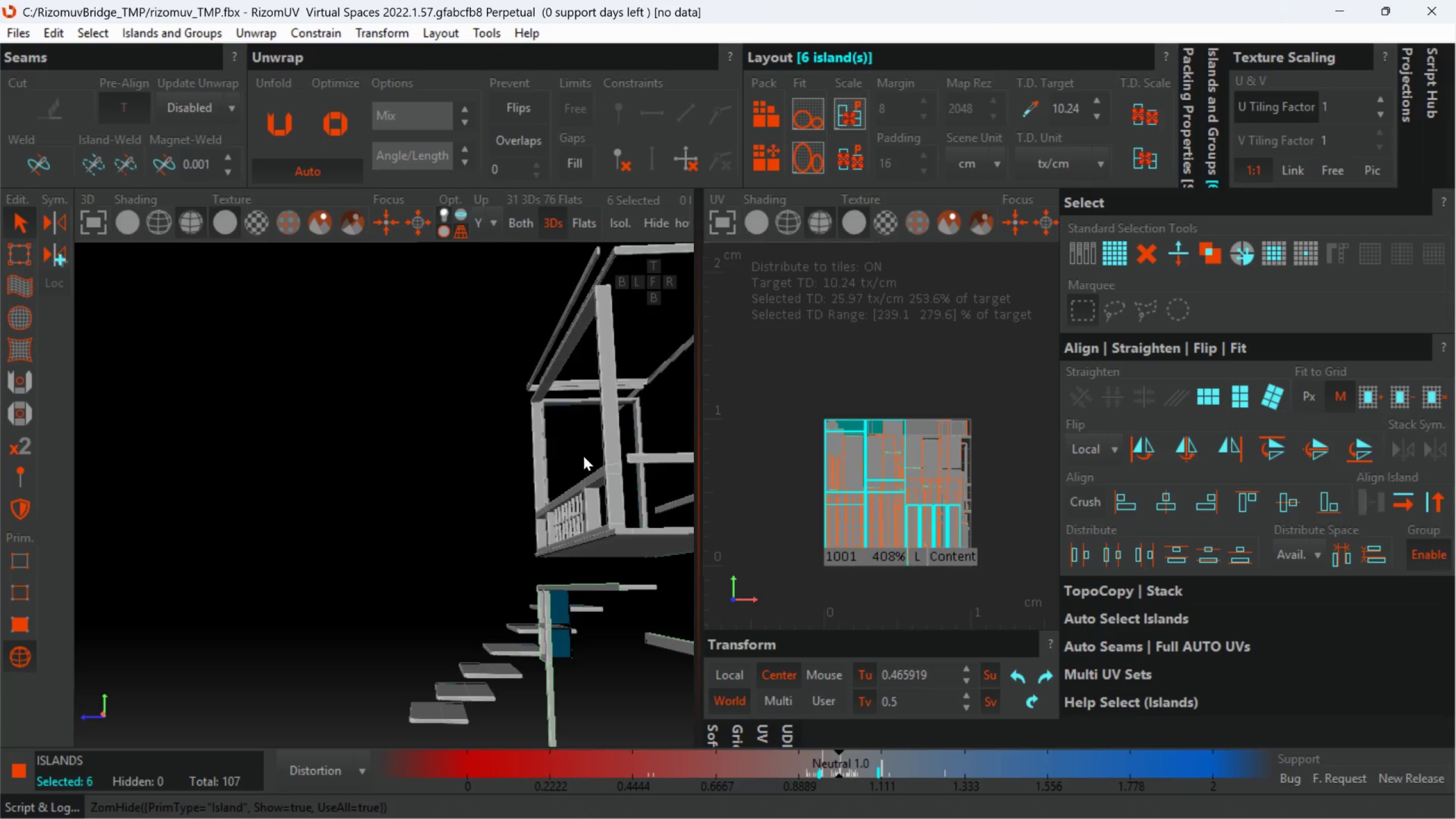 
scroll: coordinate [582, 457], scroll_direction: down, amount: 3.0
 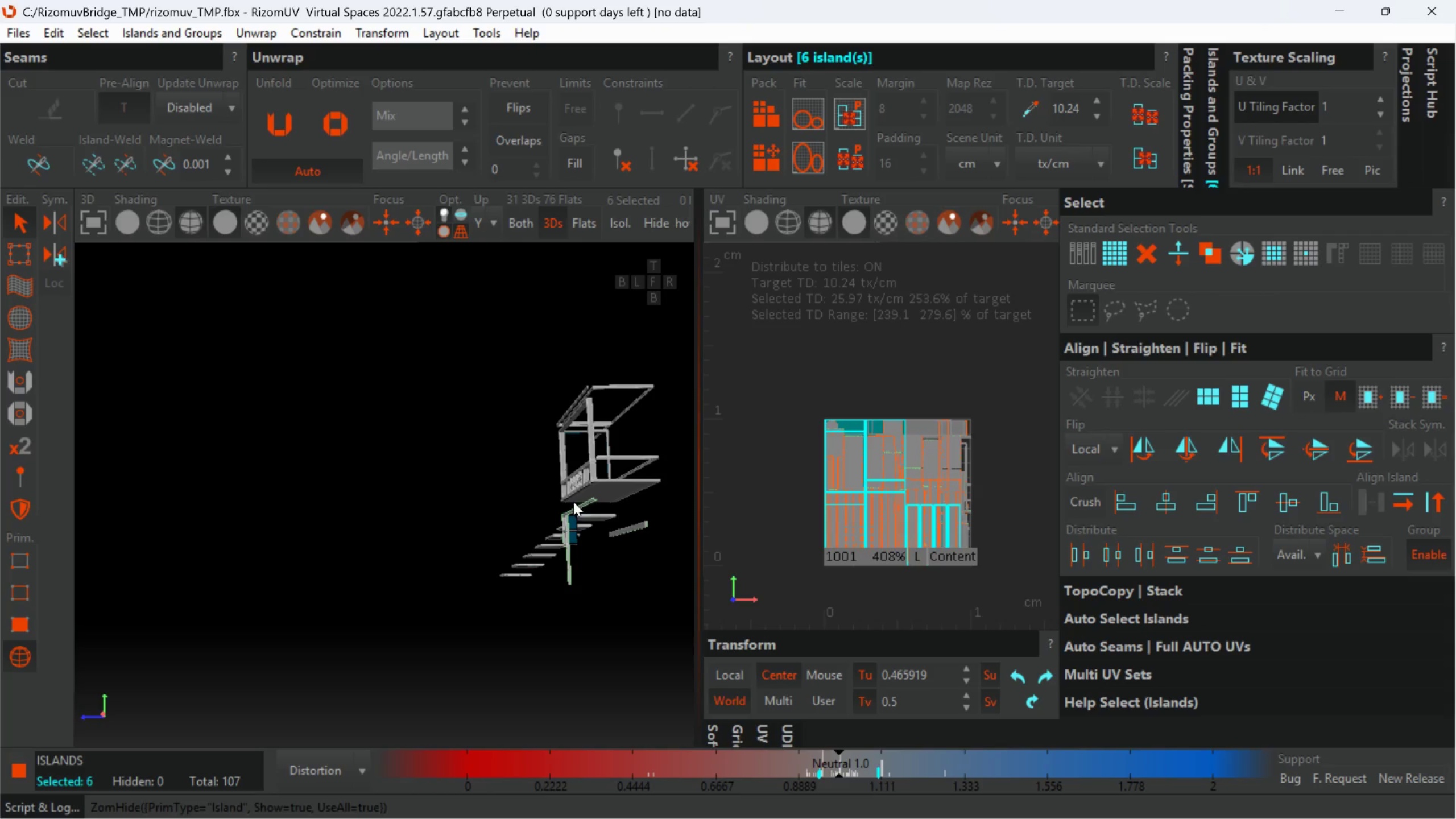 
hold_key(key=AltLeft, duration=0.65)
 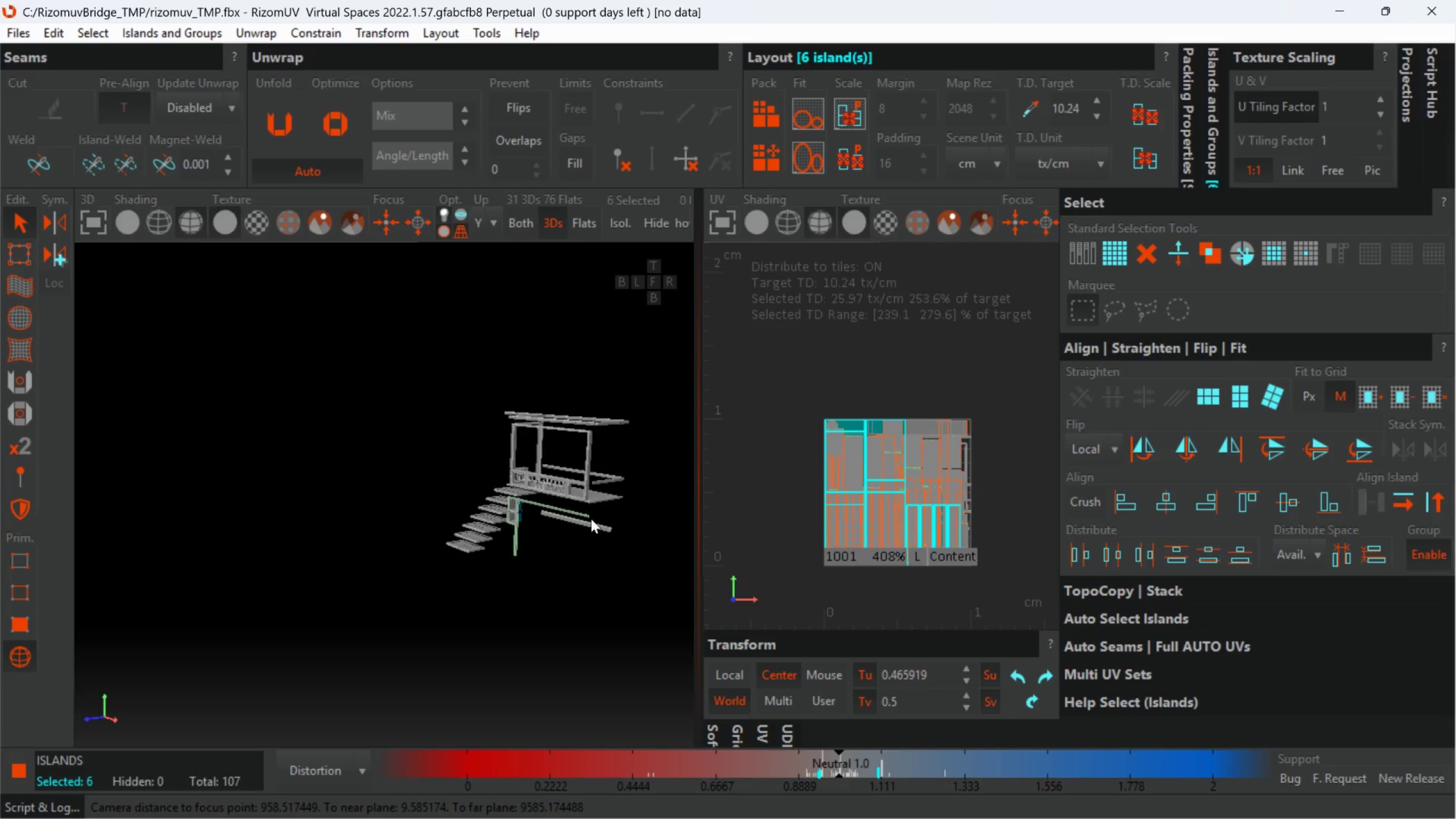 
hold_key(key=AltLeft, duration=0.41)
 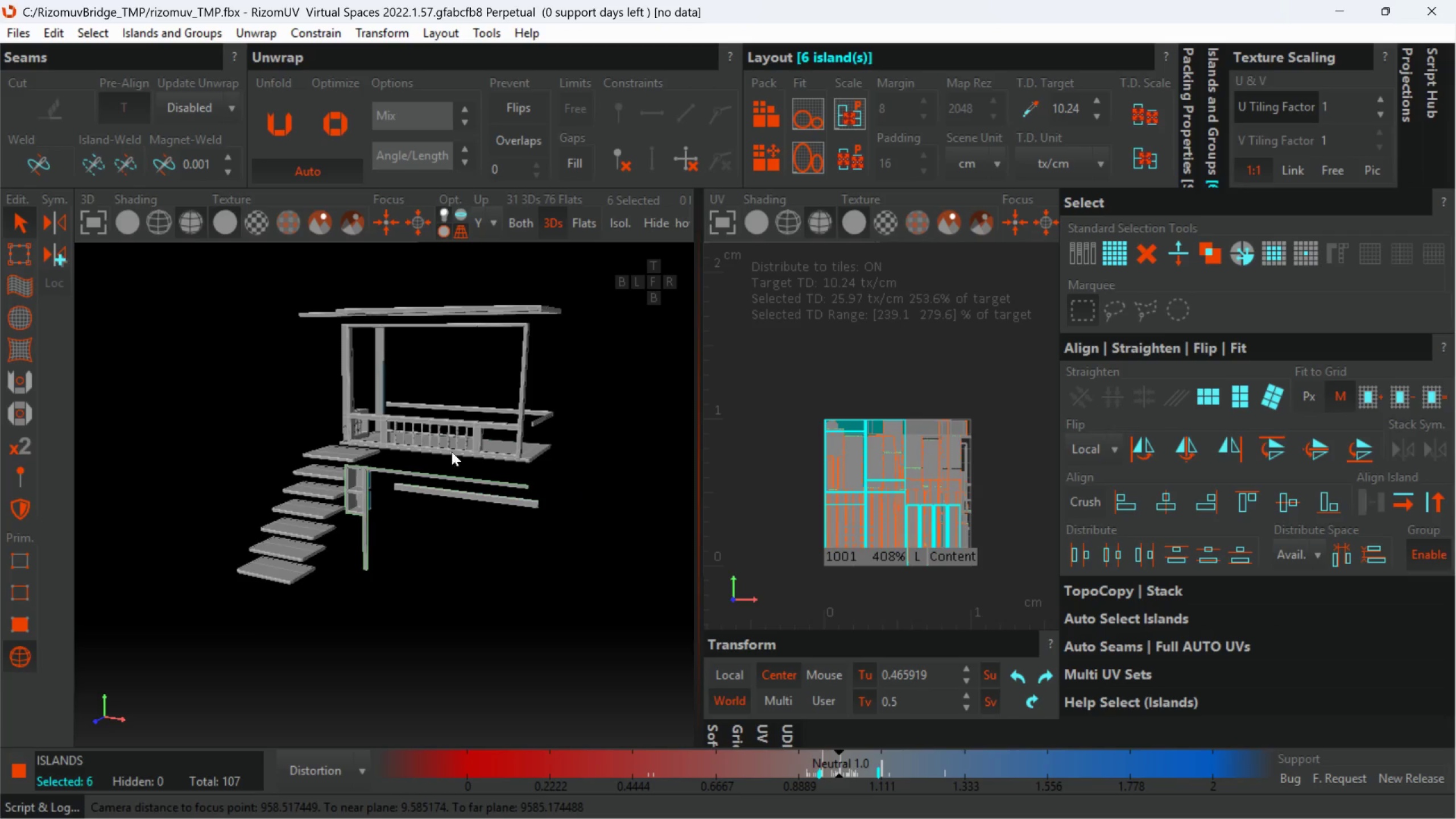 
scroll: coordinate [413, 436], scroll_direction: up, amount: 4.0
 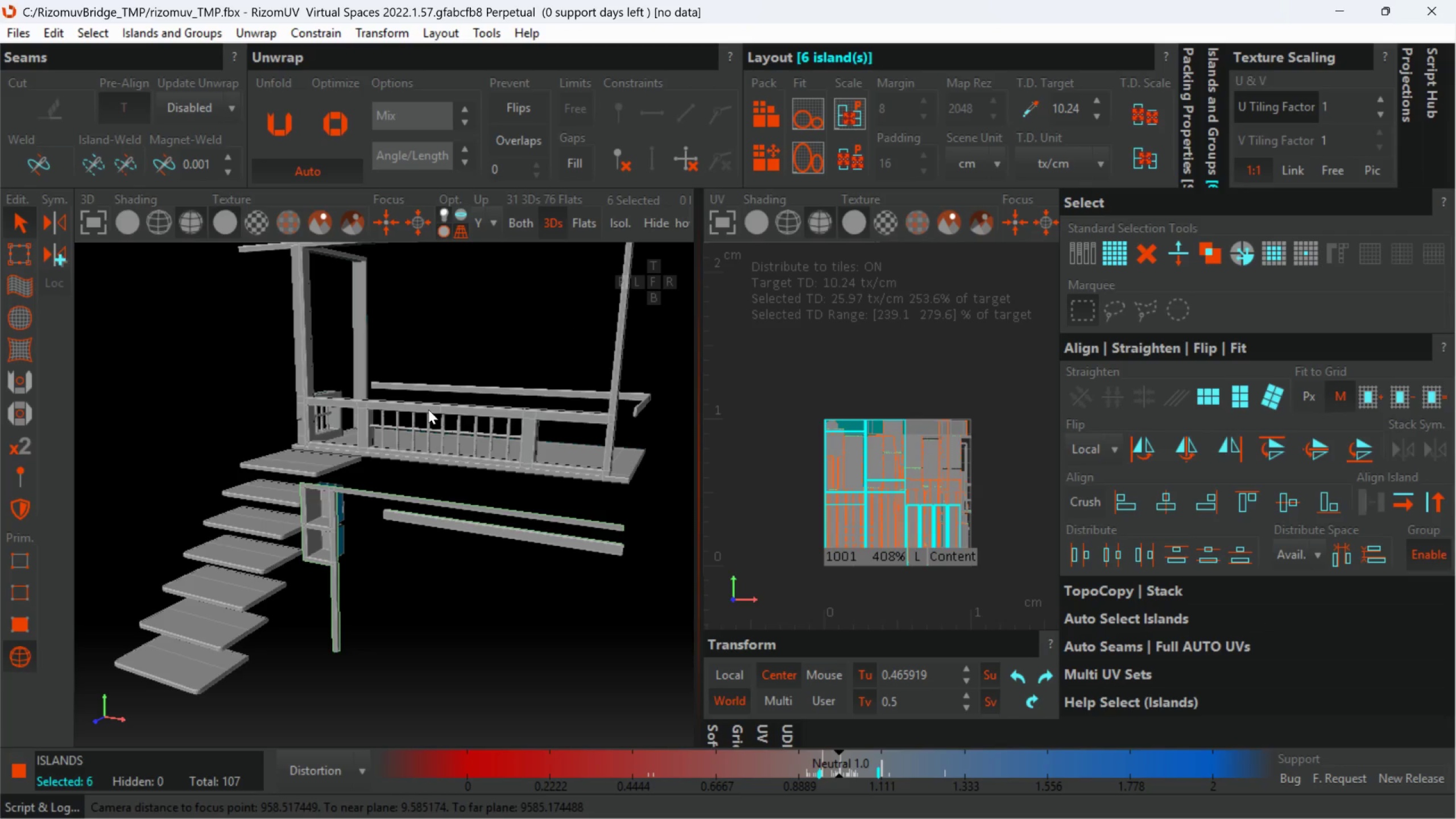 
left_click([428, 410])
 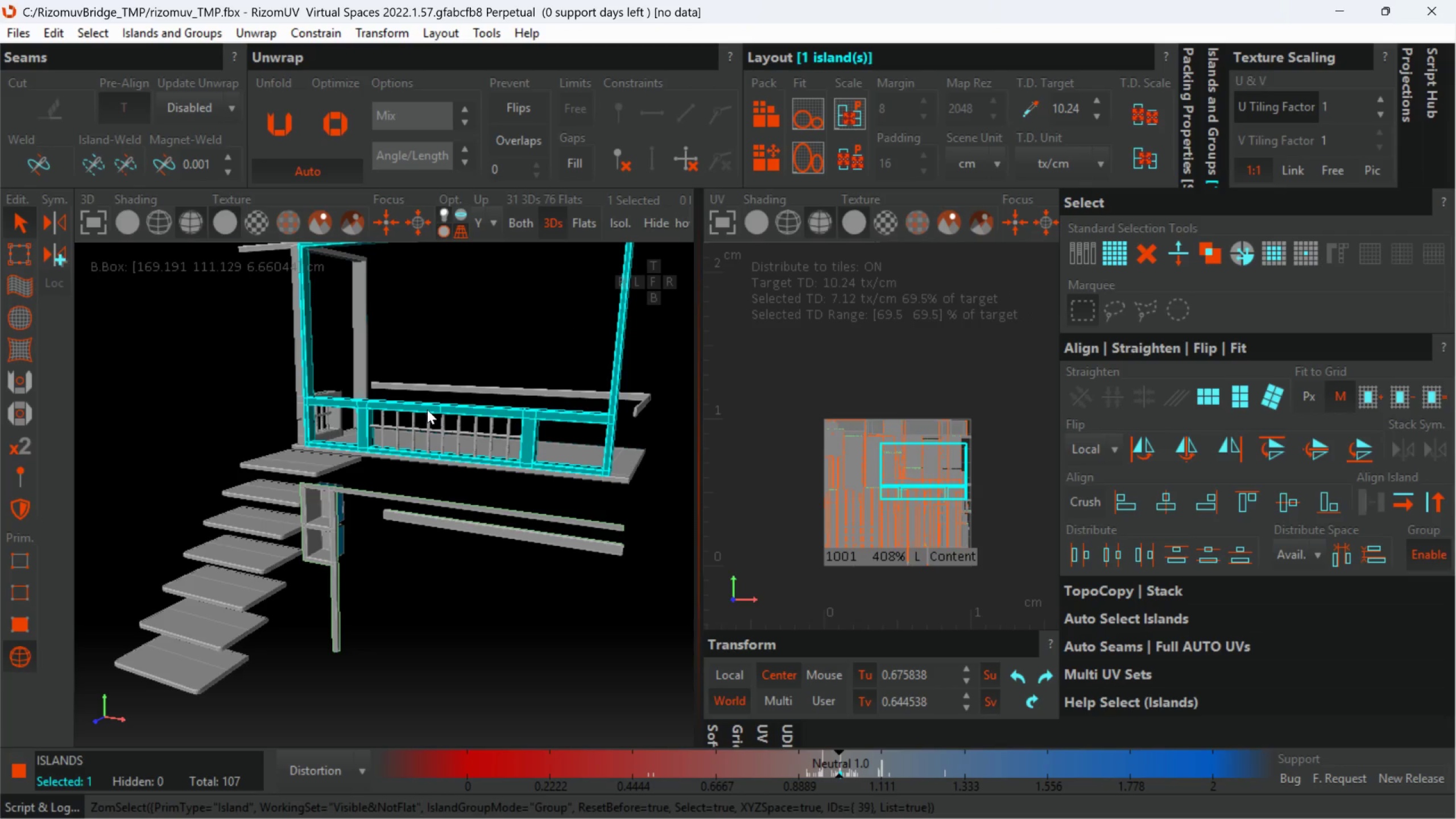 
scroll: coordinate [422, 413], scroll_direction: up, amount: 1.0
 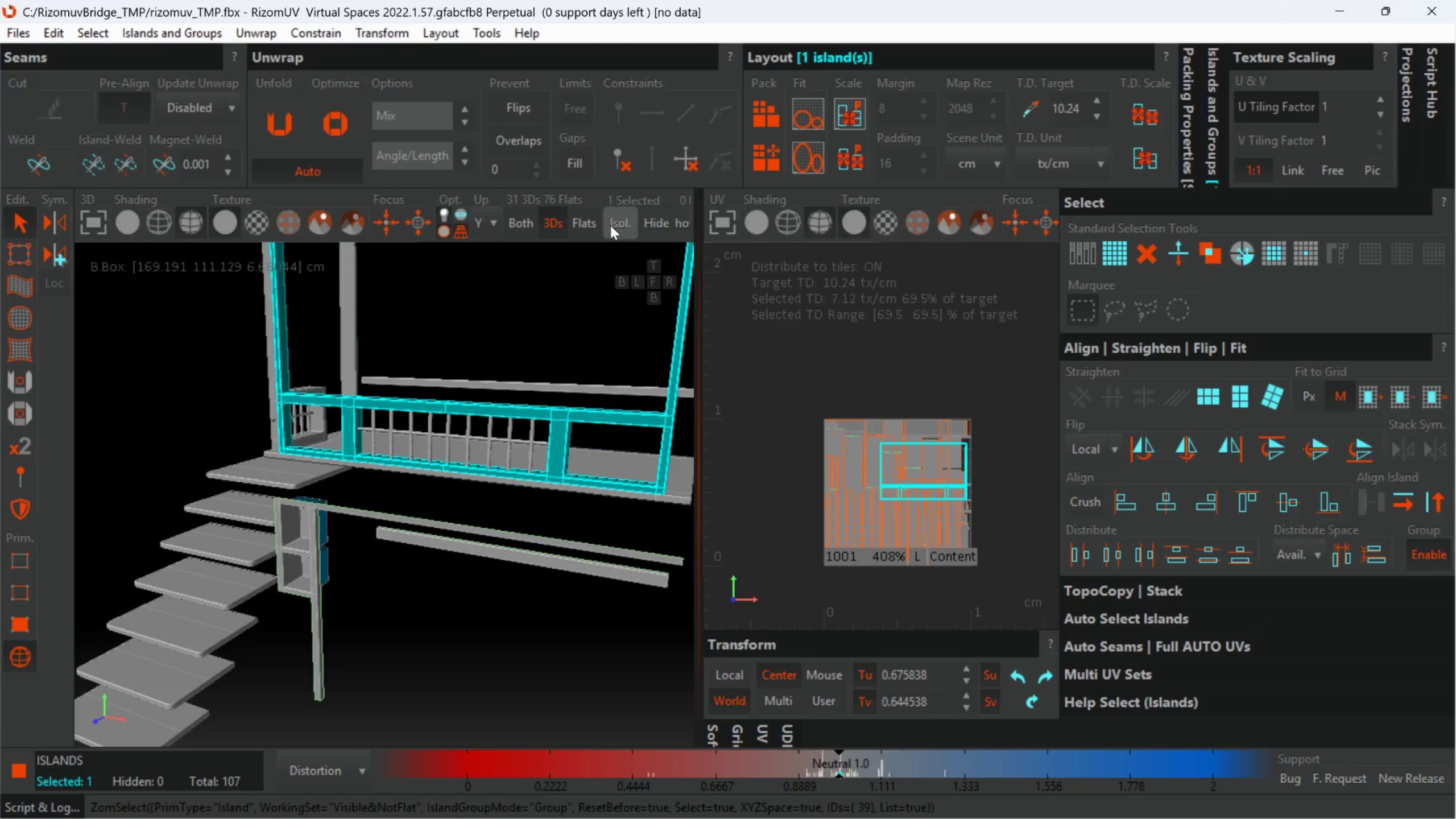 
hold_key(key=AltLeft, duration=0.49)
 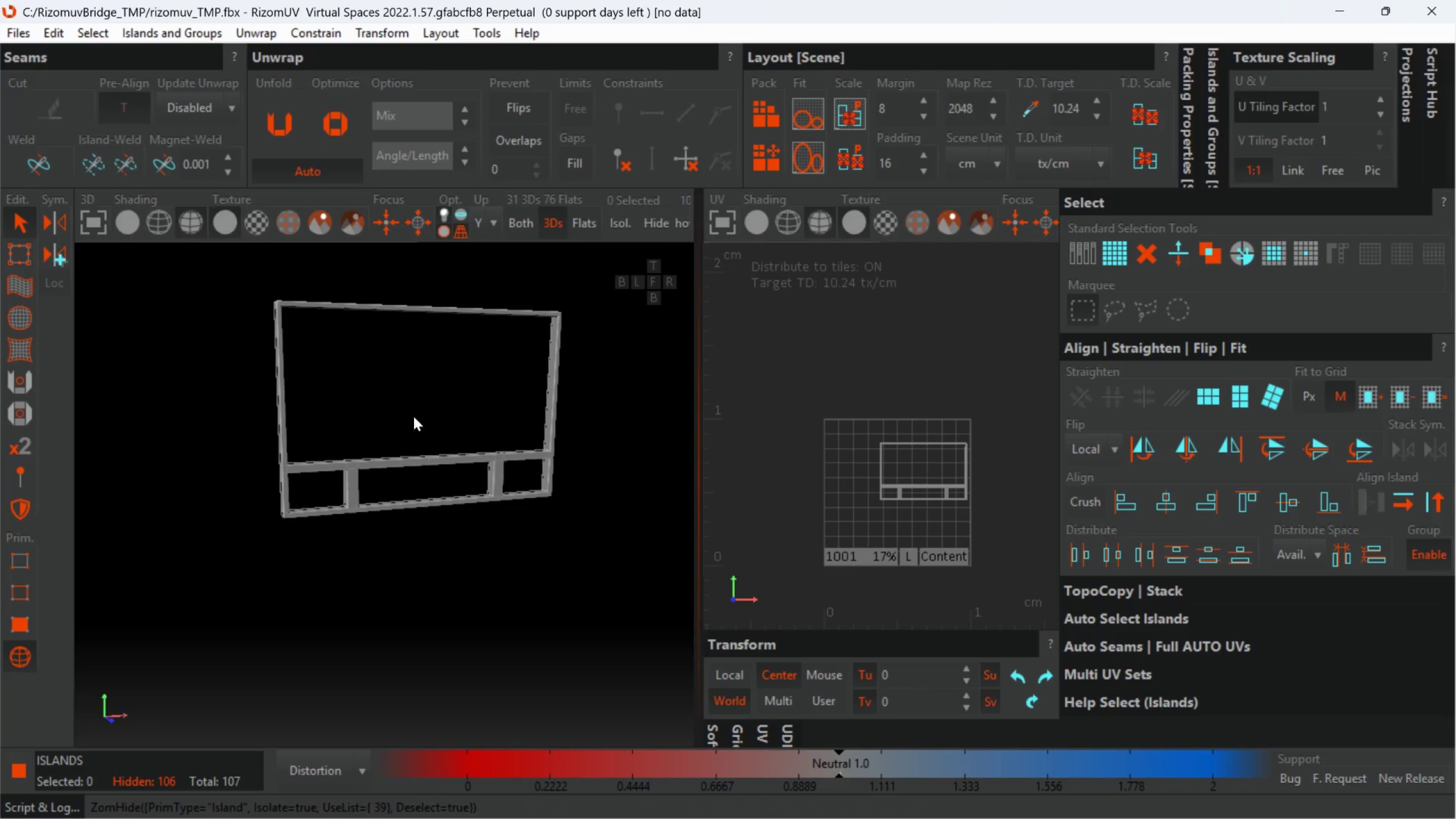 
scroll: coordinate [539, 437], scroll_direction: down, amount: 2.0
 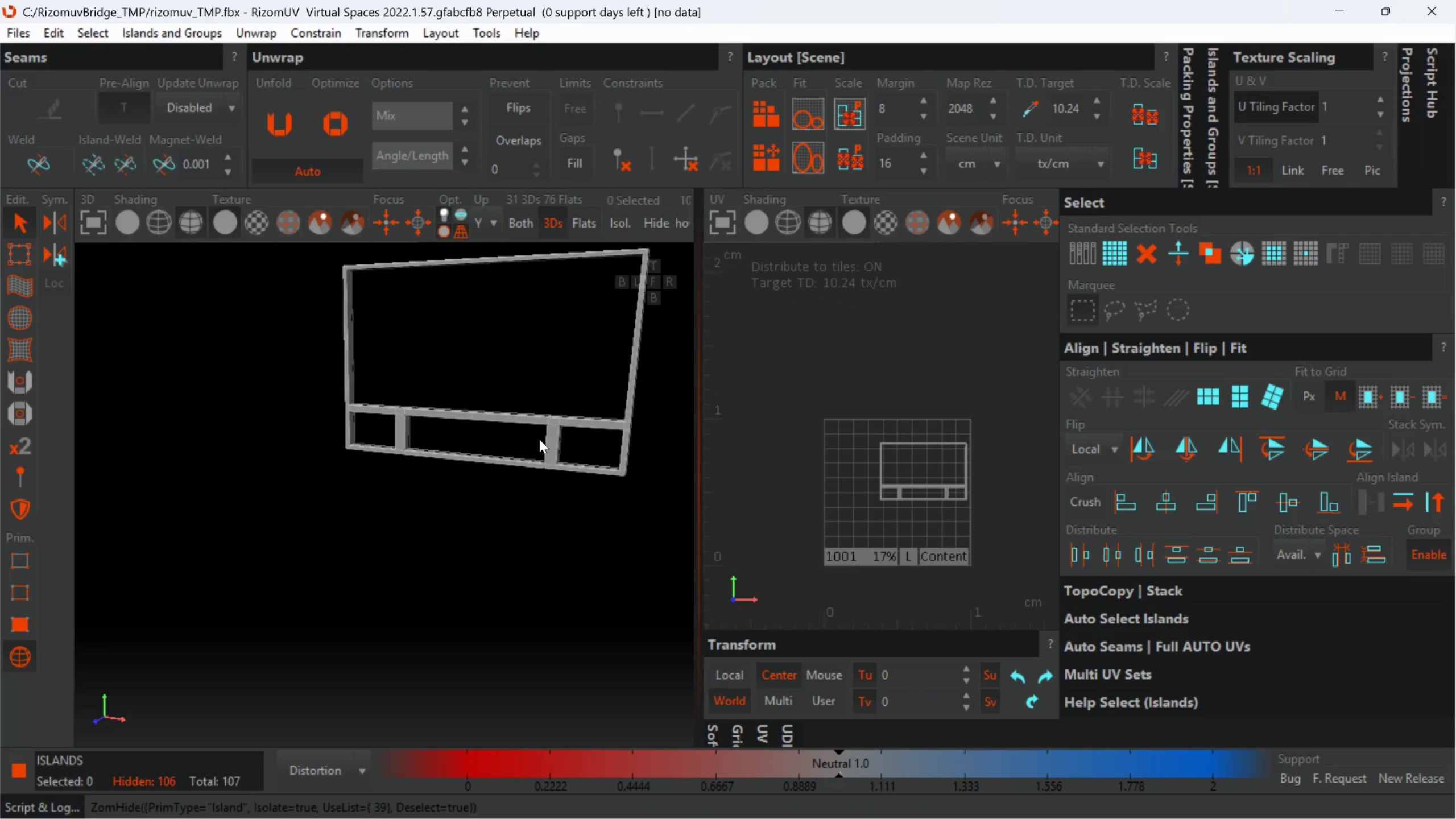 
hold_key(key=AltLeft, duration=0.39)
 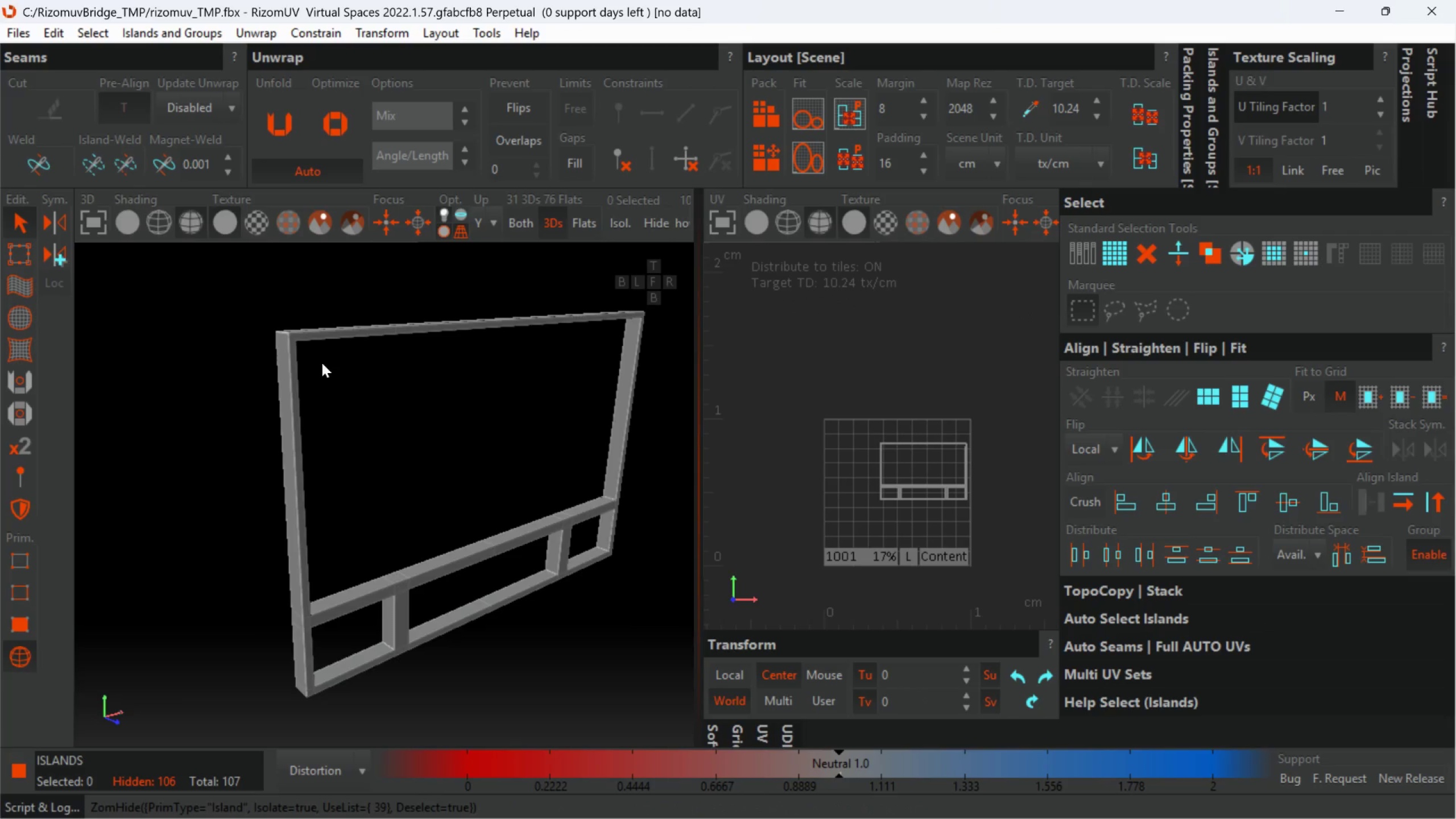 
scroll: coordinate [291, 312], scroll_direction: up, amount: 2.0
 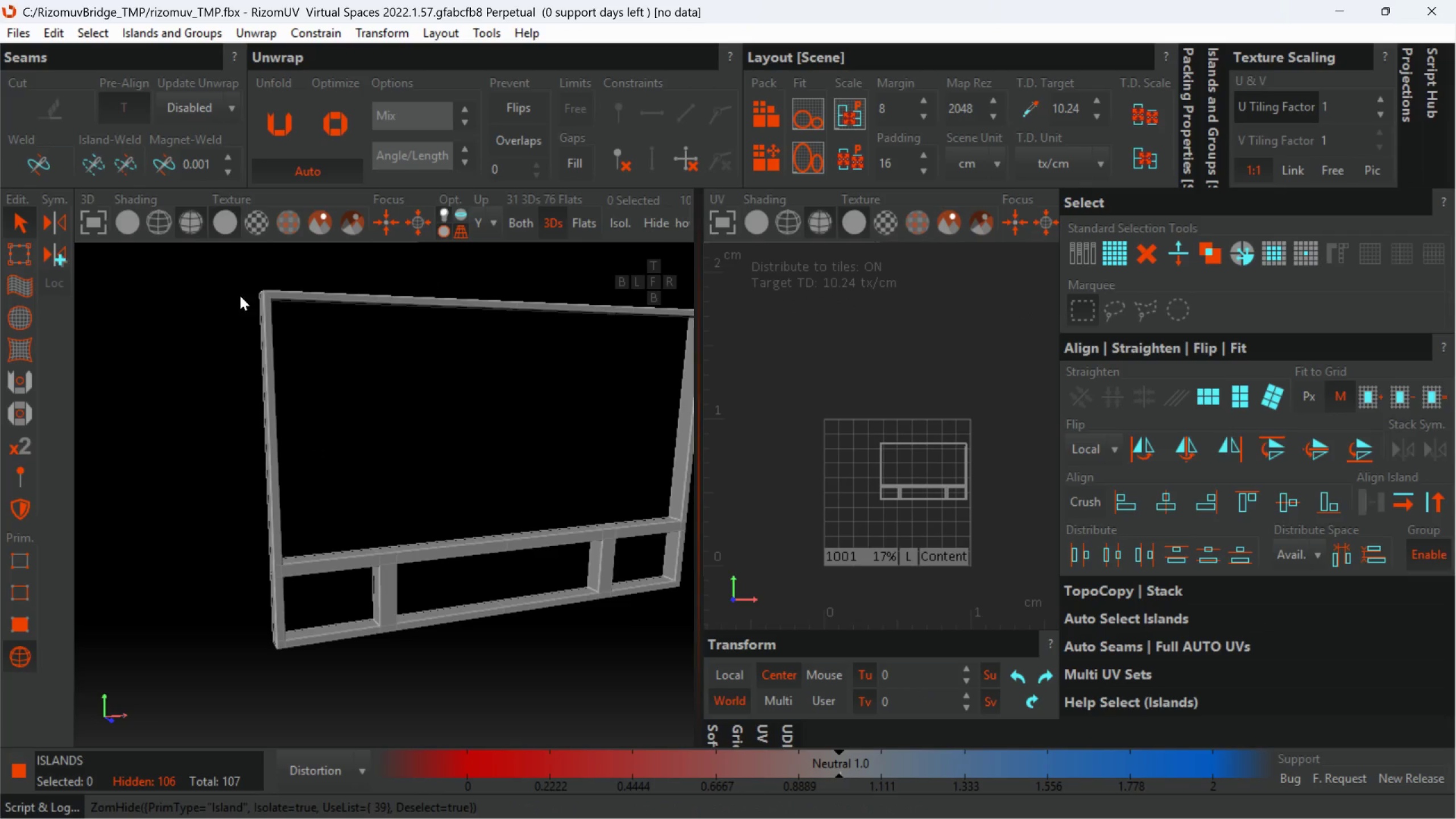 
hold_key(key=AltLeft, duration=0.86)
 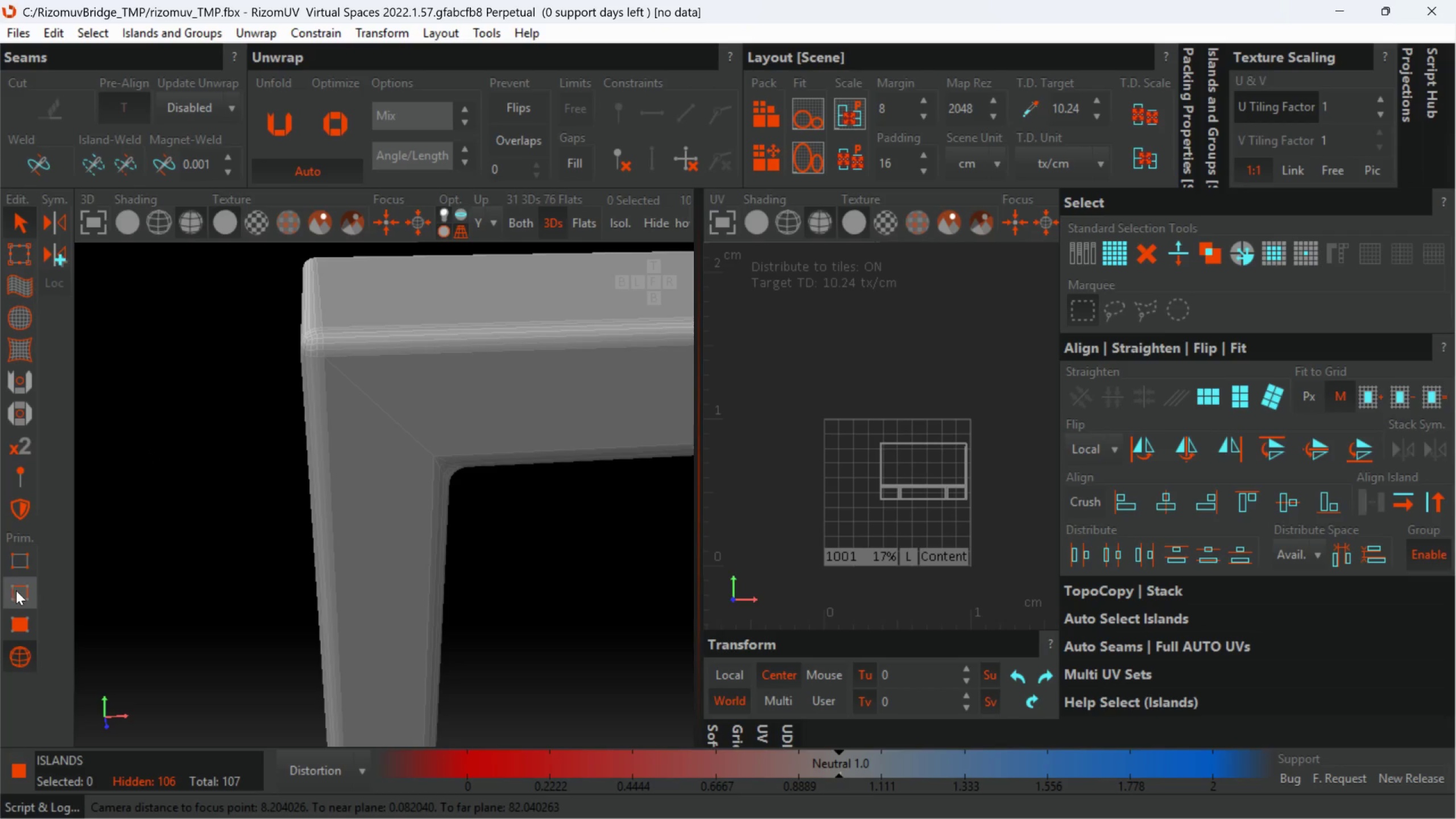 
scroll: coordinate [301, 336], scroll_direction: up, amount: 7.0
 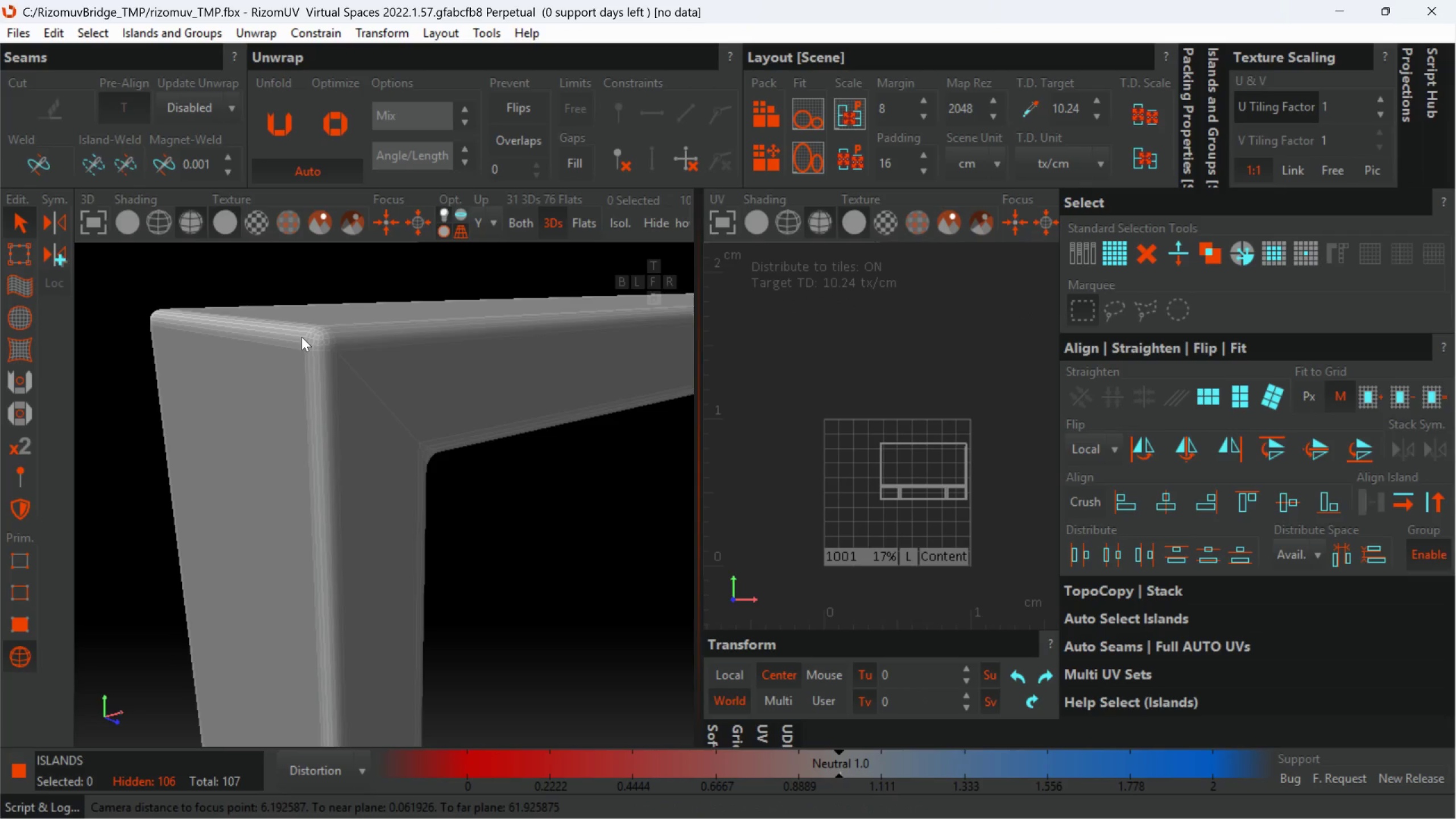 
left_click_drag(start_coordinate=[16, 593], to_coordinate=[19, 590])
 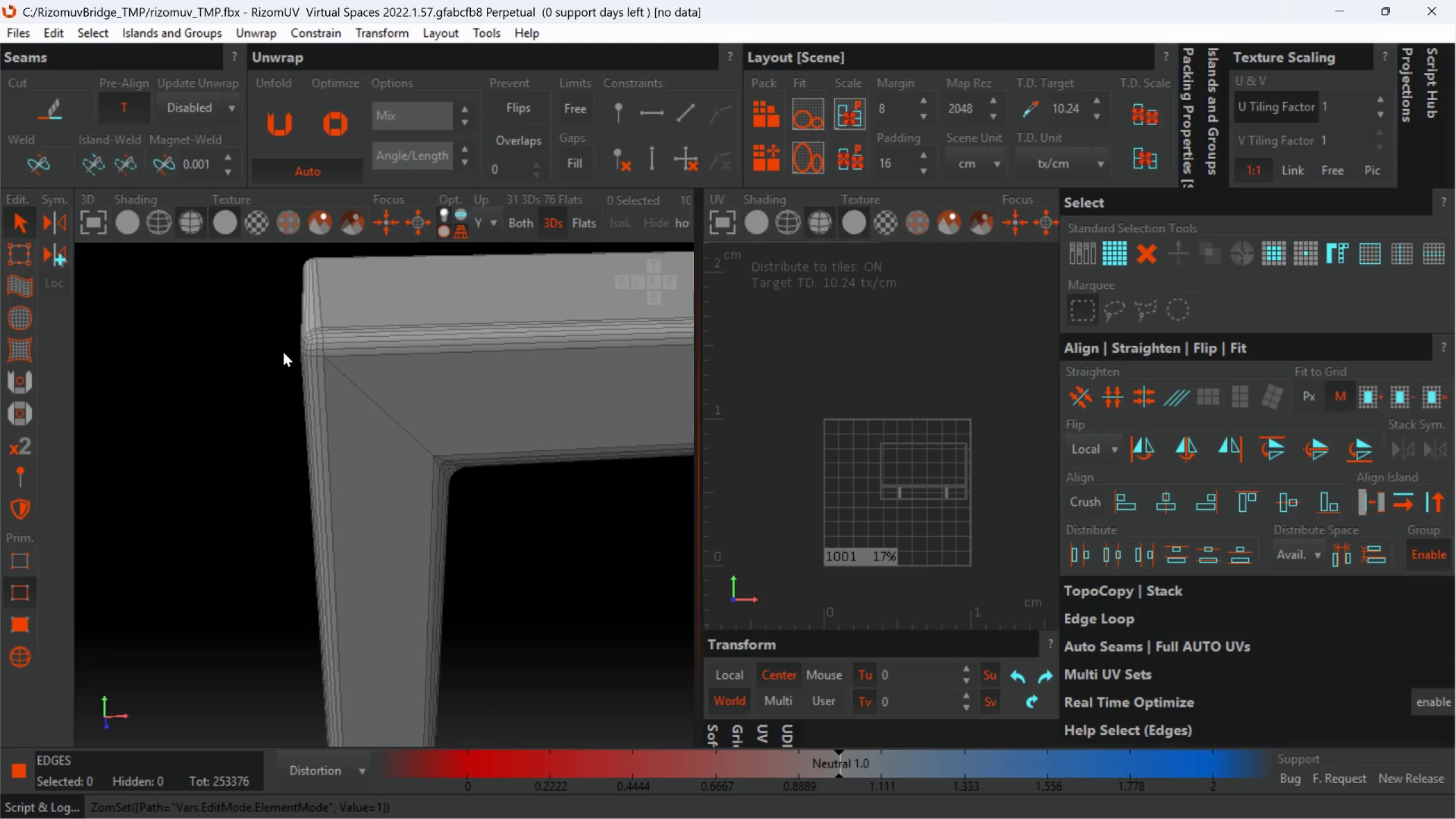 
scroll: coordinate [314, 323], scroll_direction: up, amount: 3.0
 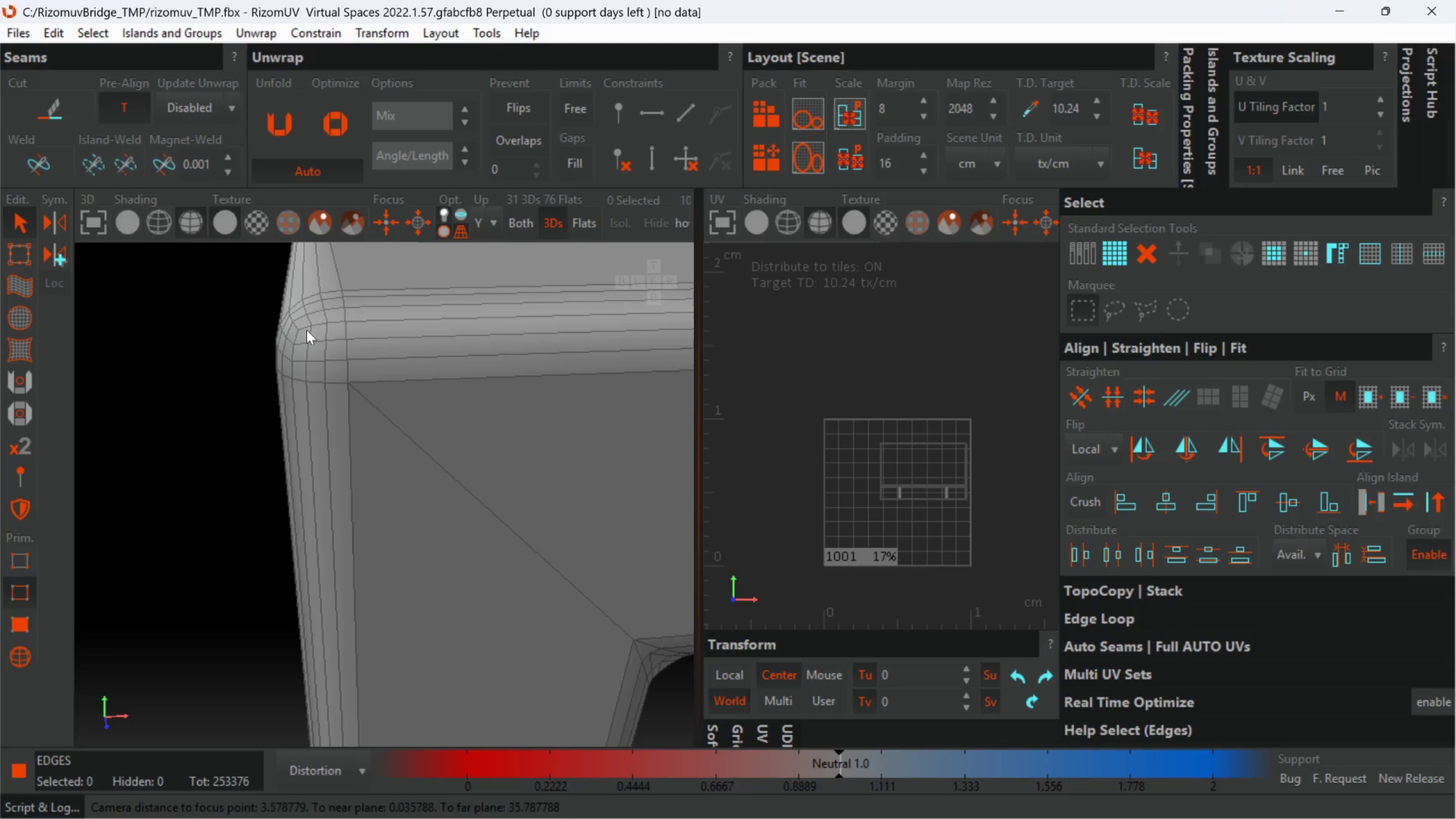 
double_click([307, 330])
 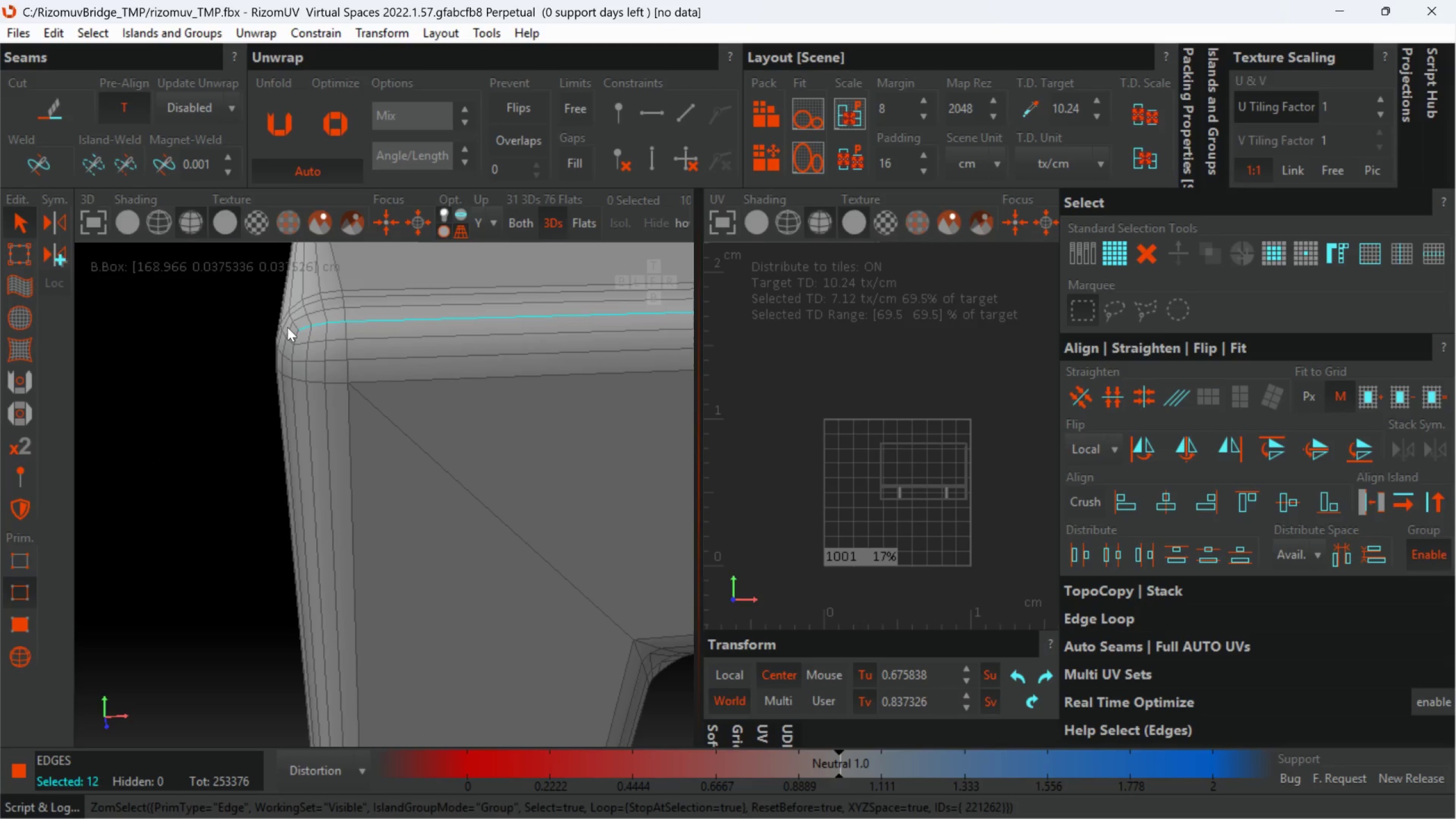 
hold_key(key=ControlLeft, duration=1.45)
 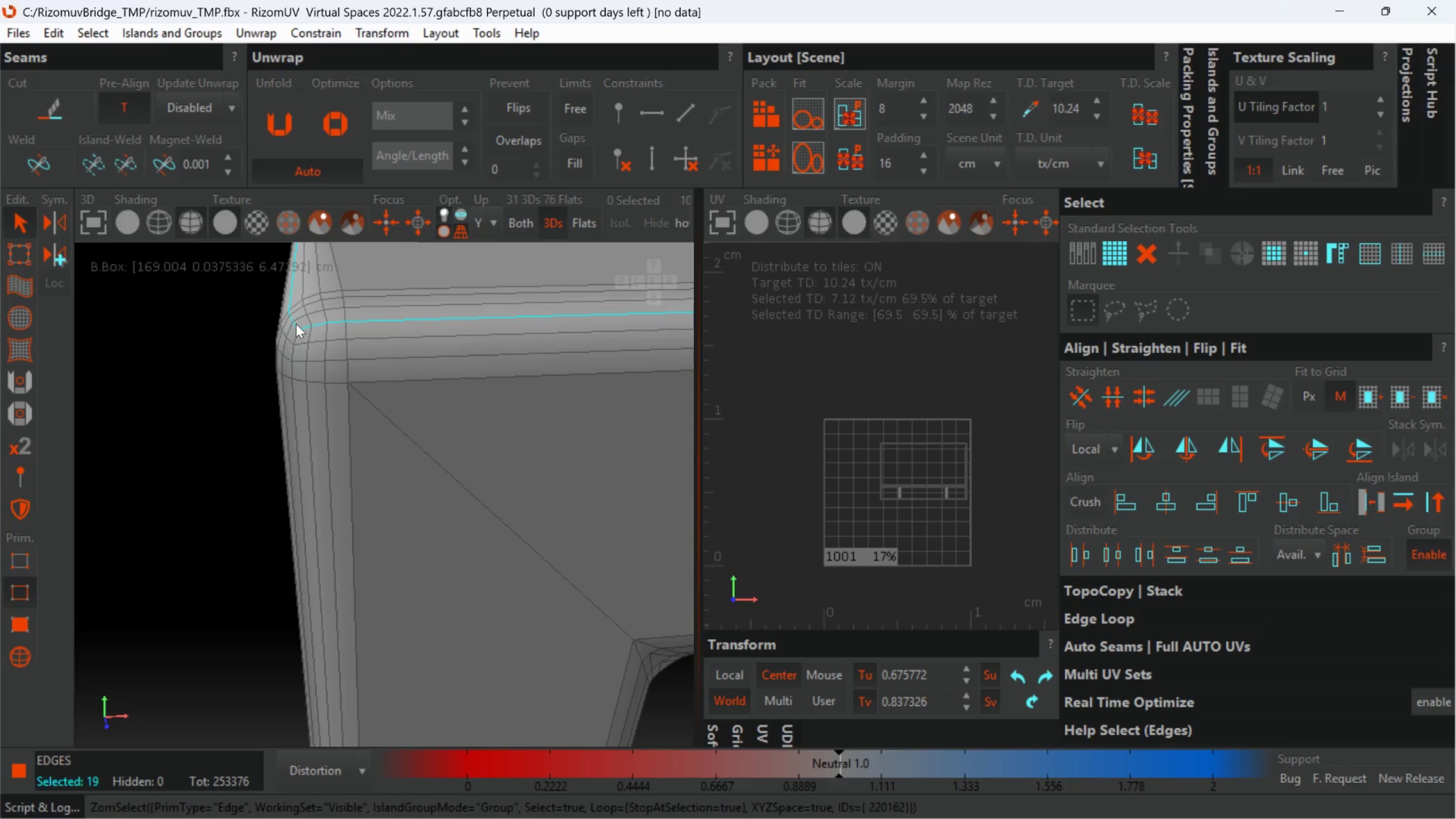 
hold_key(key=AltLeft, duration=0.54)
 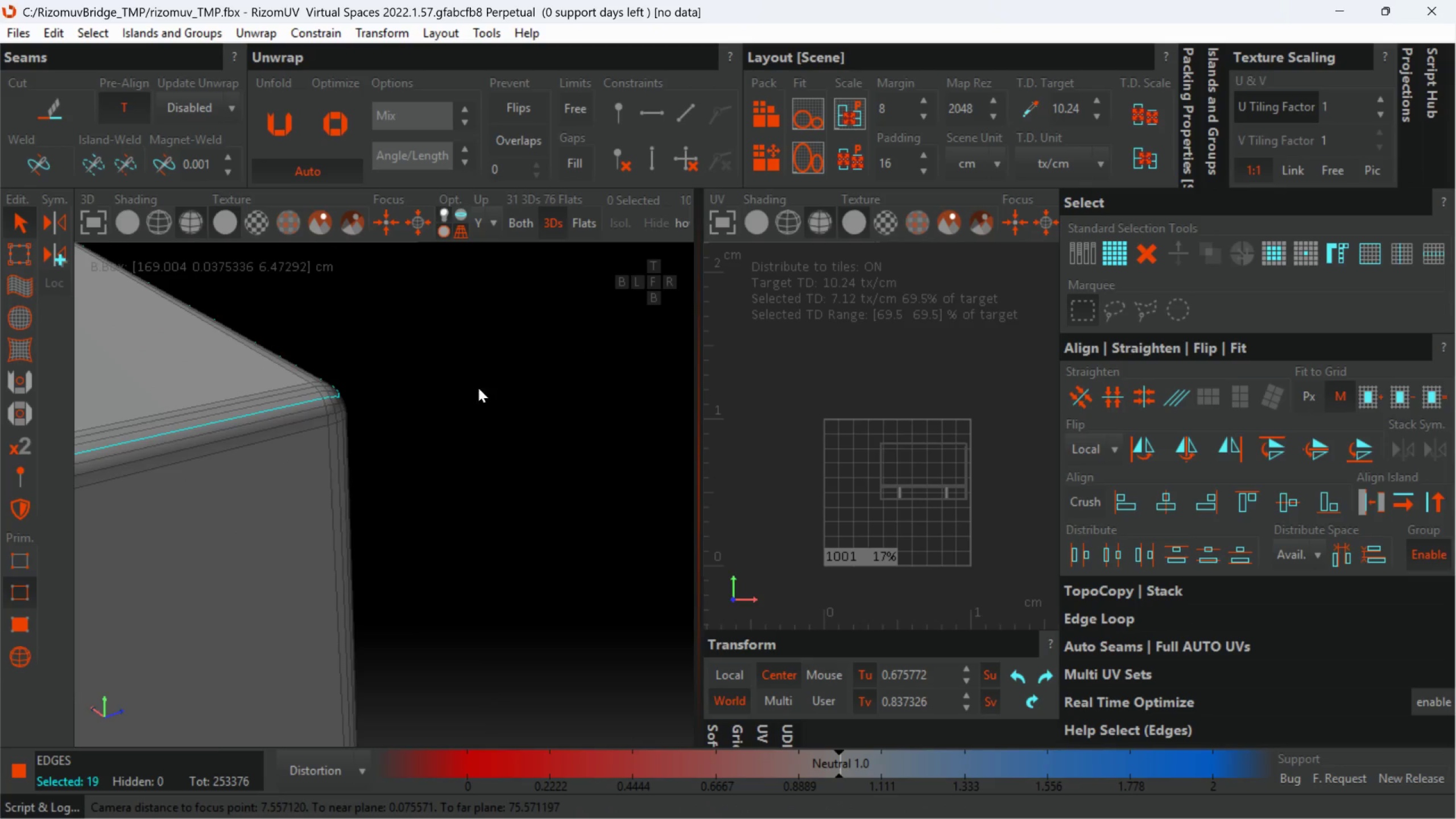 
scroll: coordinate [274, 436], scroll_direction: down, amount: 6.0
 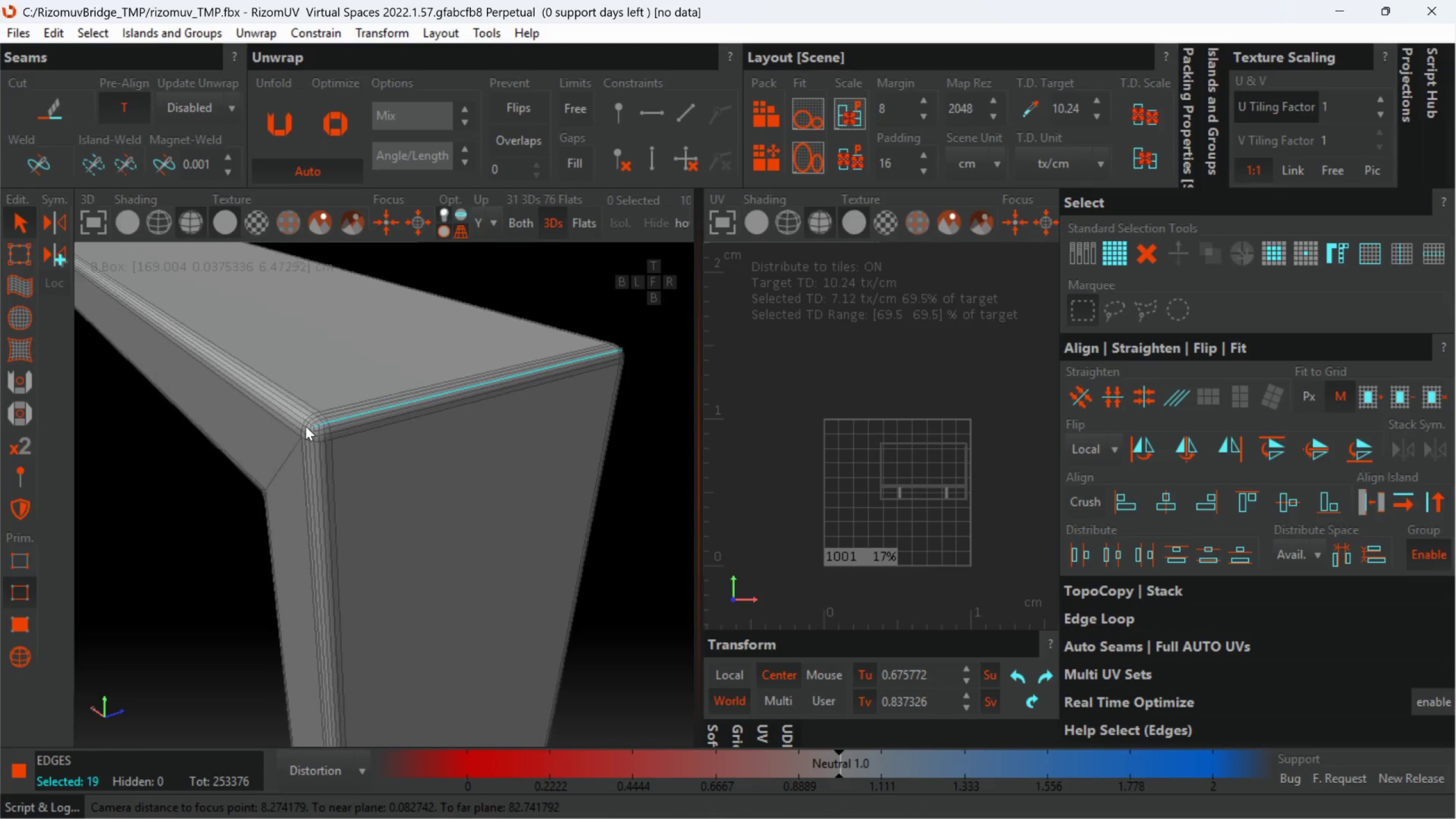 
hold_key(key=ControlLeft, duration=1.16)
 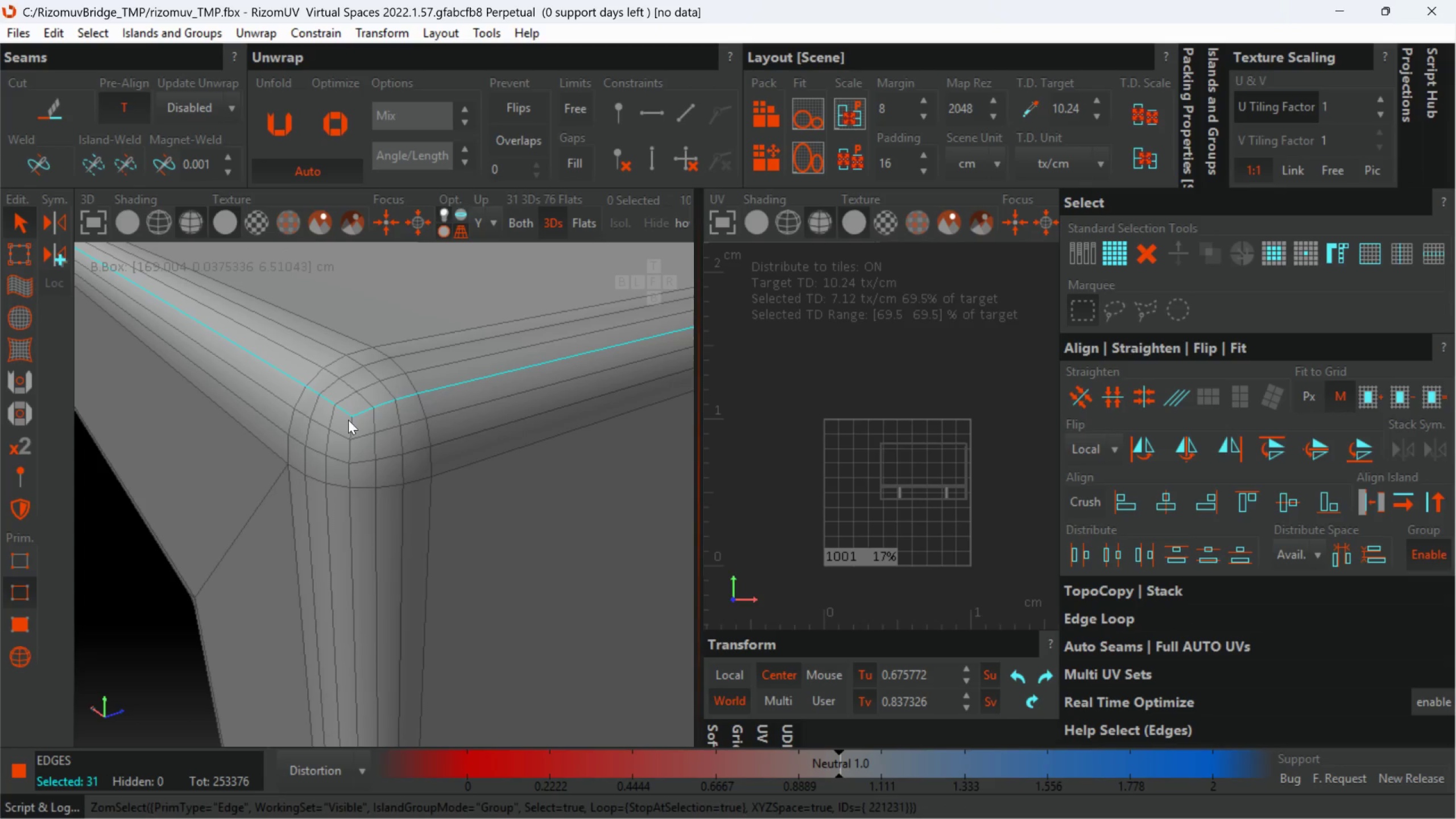 
scroll: coordinate [330, 415], scroll_direction: up, amount: 4.0
 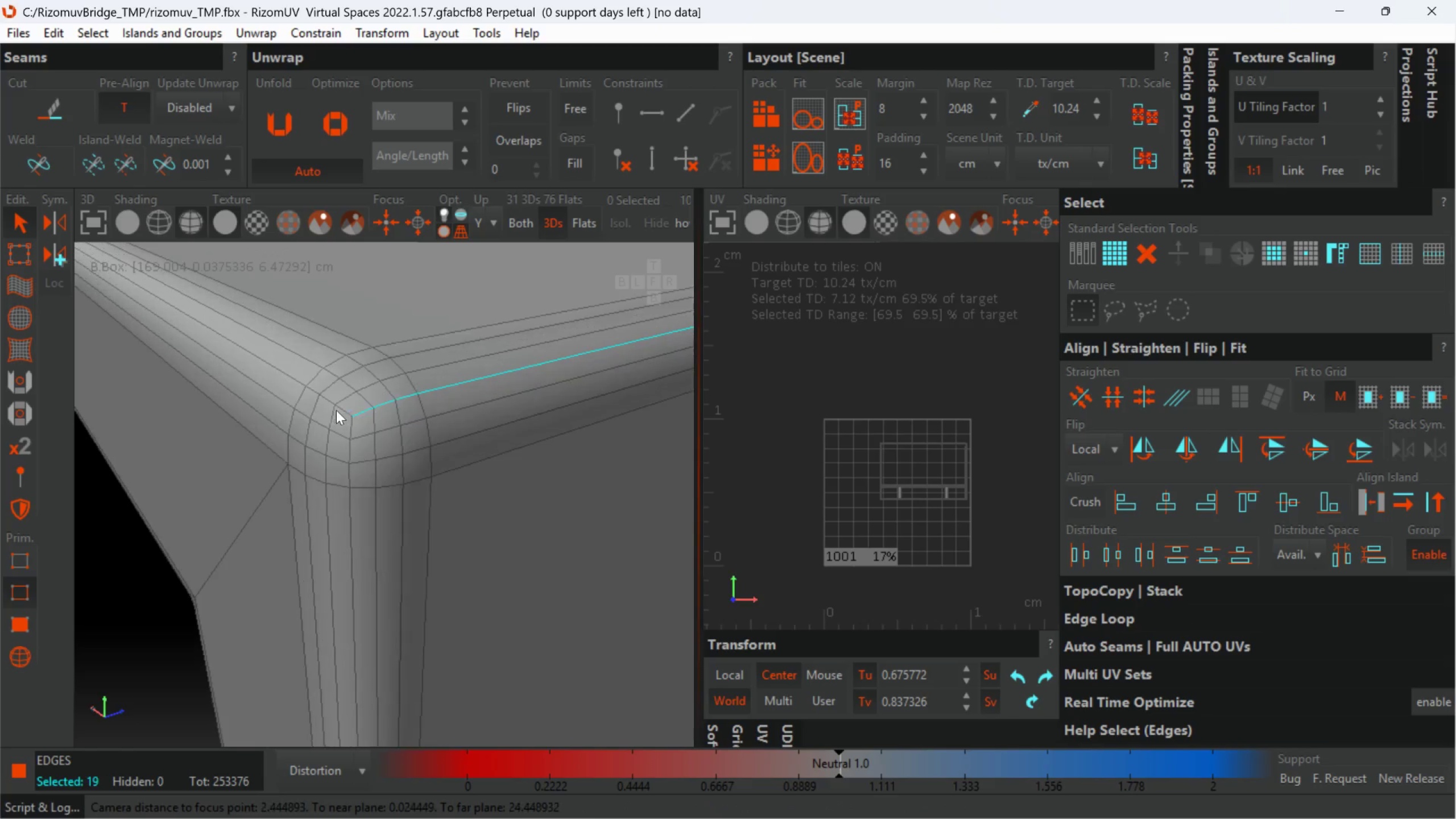 
double_click([333, 401])
 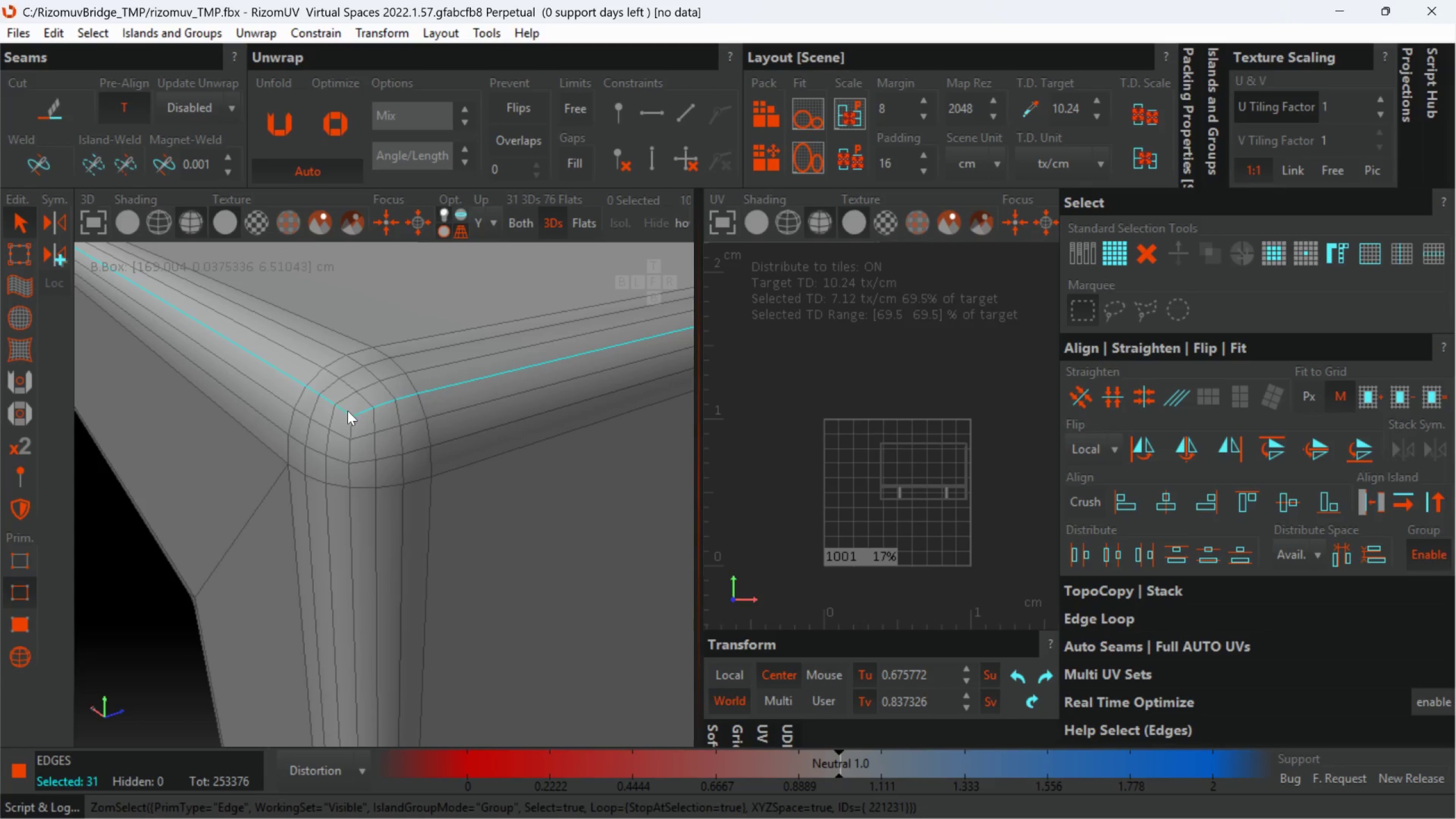 
hold_key(key=ControlLeft, duration=0.8)
double_click([349, 420])
 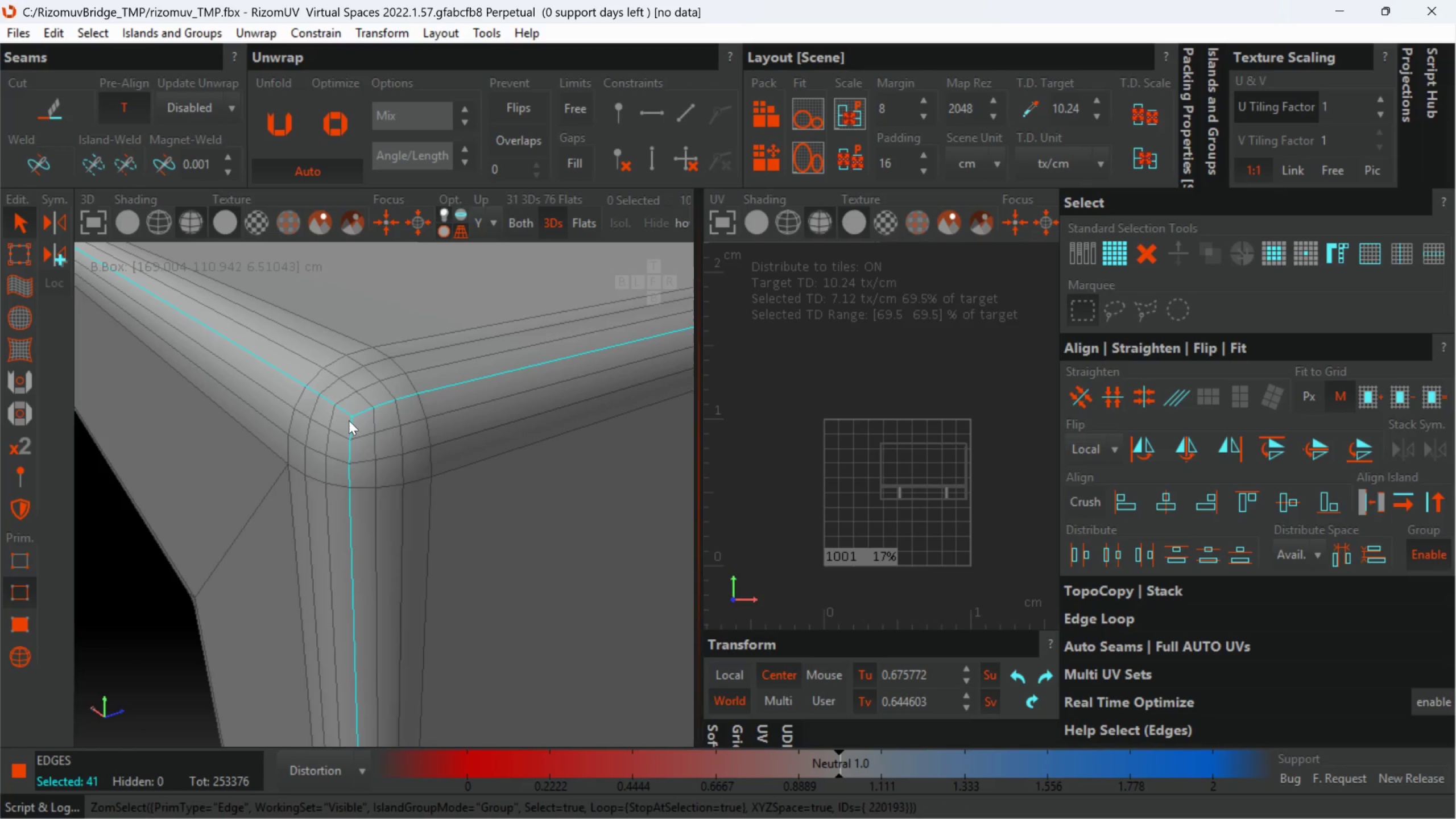 
hold_key(key=AltLeft, duration=0.42)
 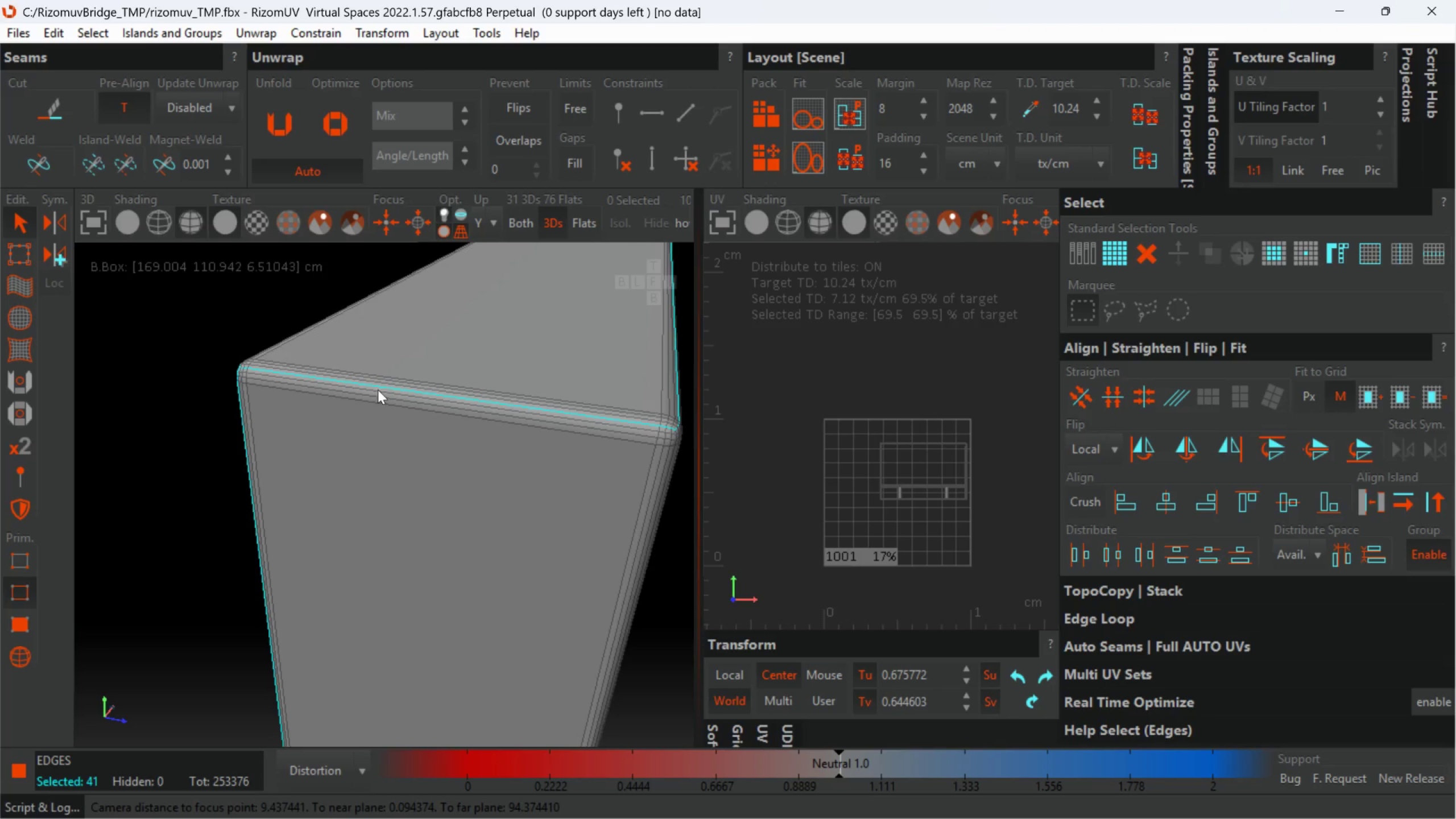 
scroll: coordinate [419, 432], scroll_direction: down, amount: 6.0
 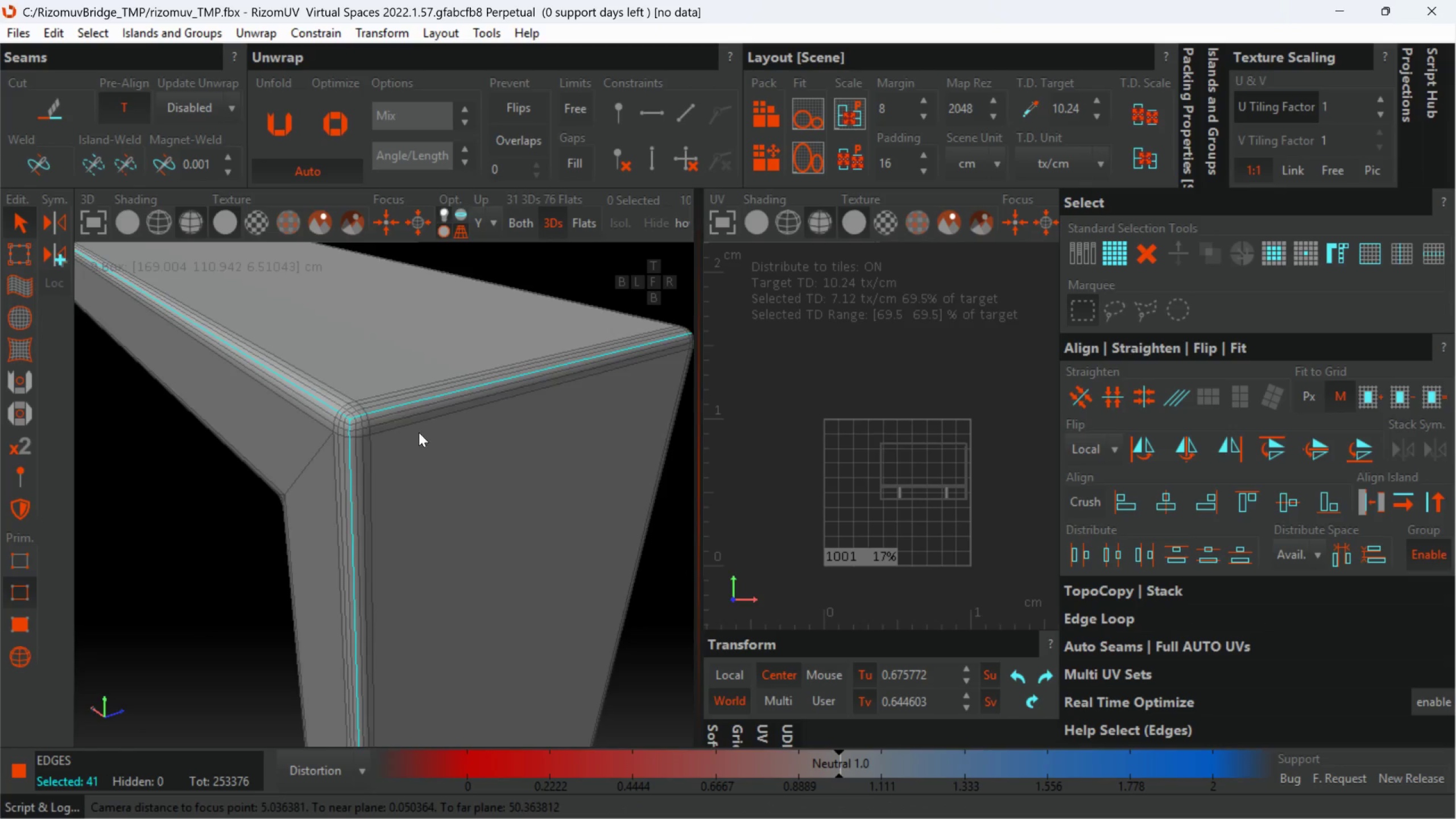 
key(Alt+AltLeft)
 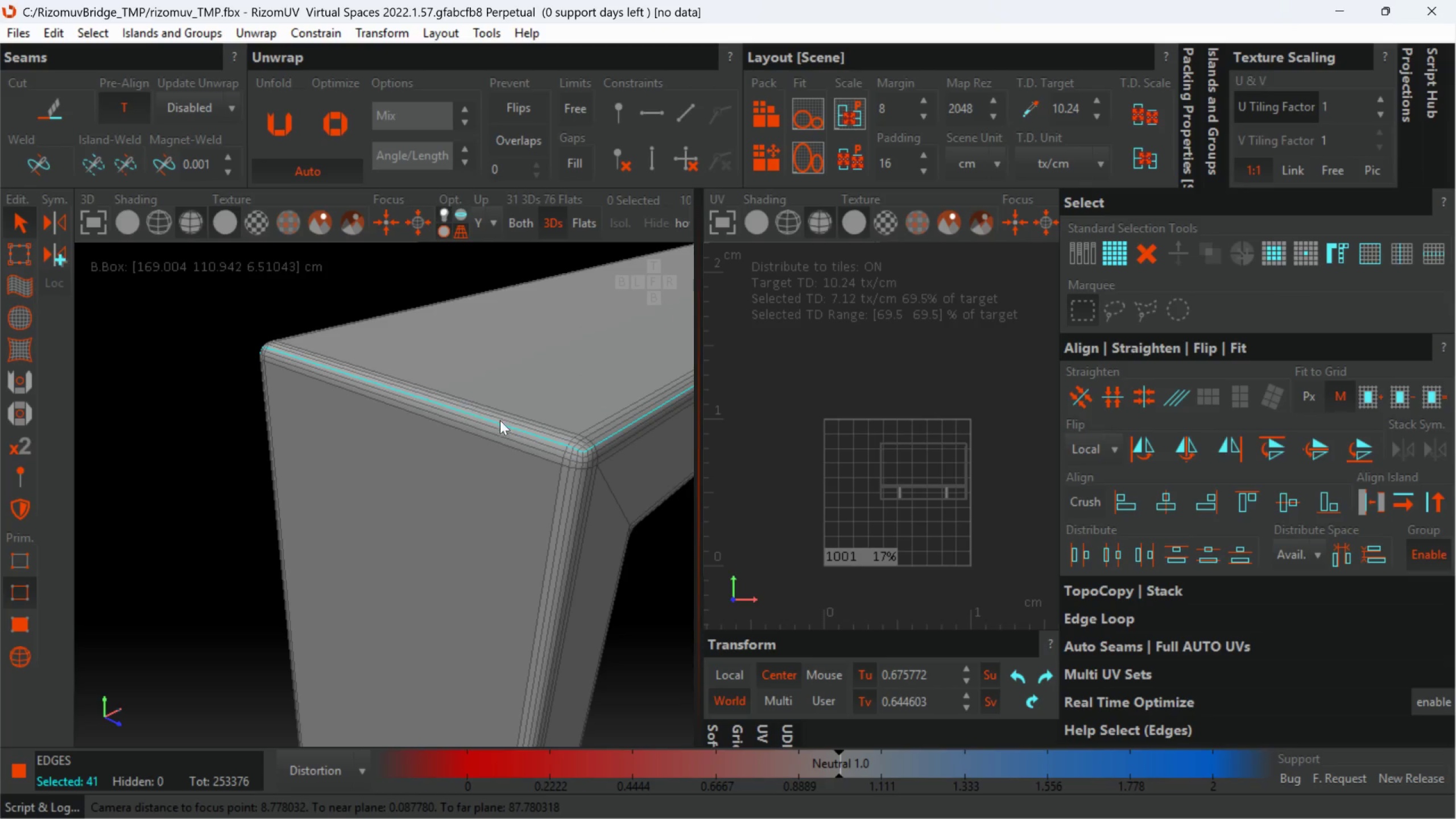 
hold_key(key=ControlLeft, duration=0.72)
left_click([590, 448])
 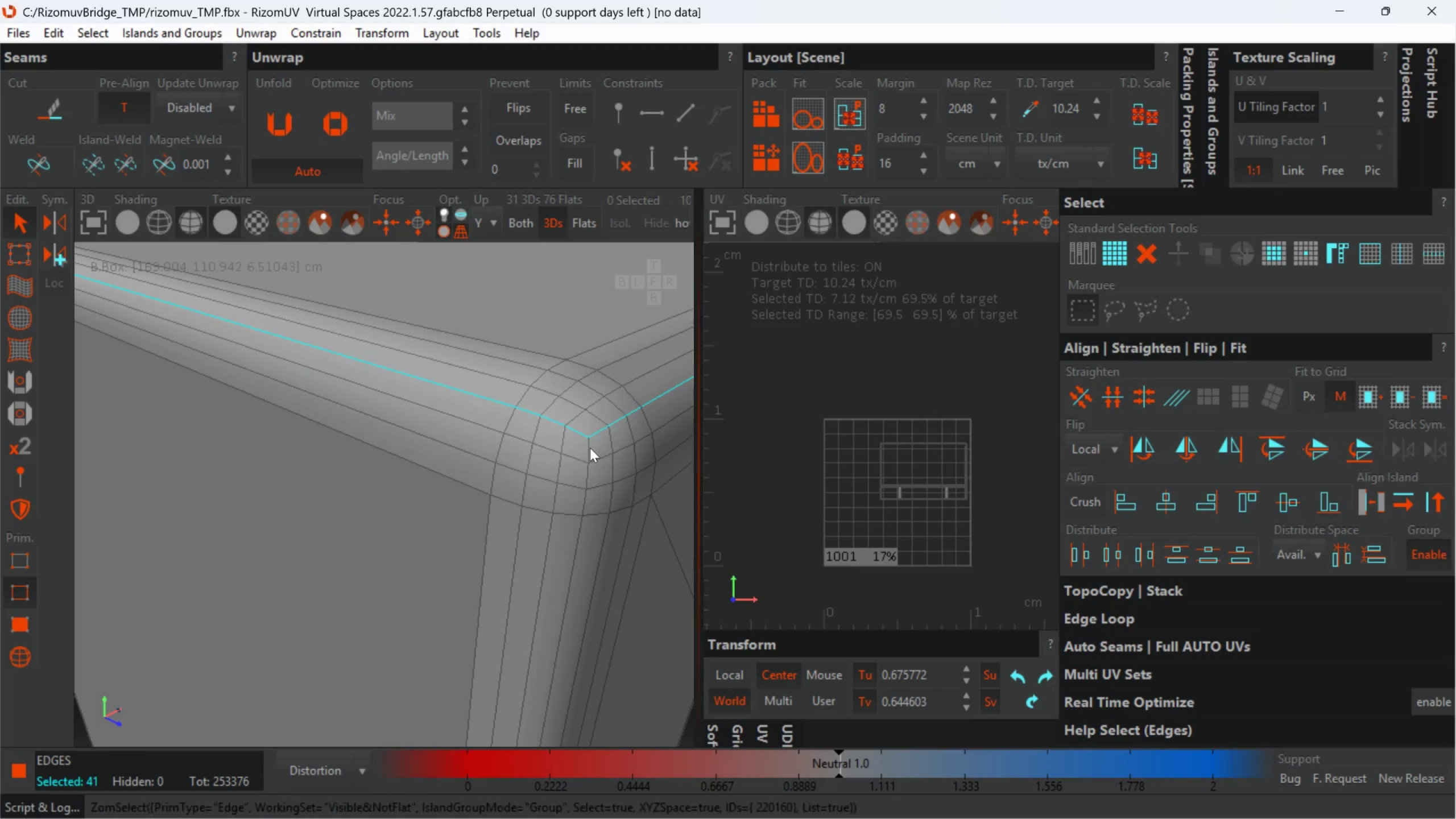 
scroll: coordinate [584, 452], scroll_direction: up, amount: 4.0
 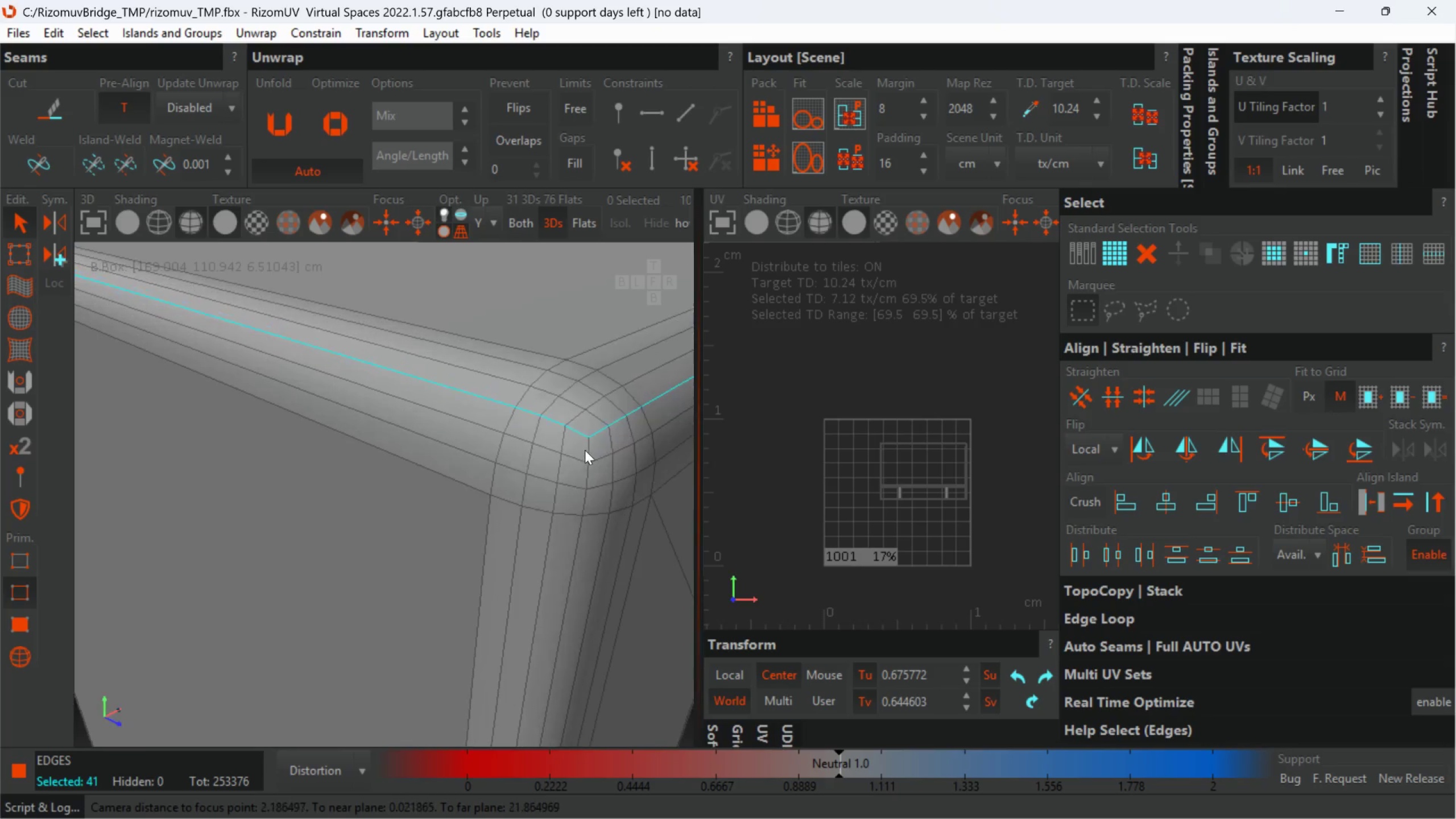 
double_click([590, 448])
 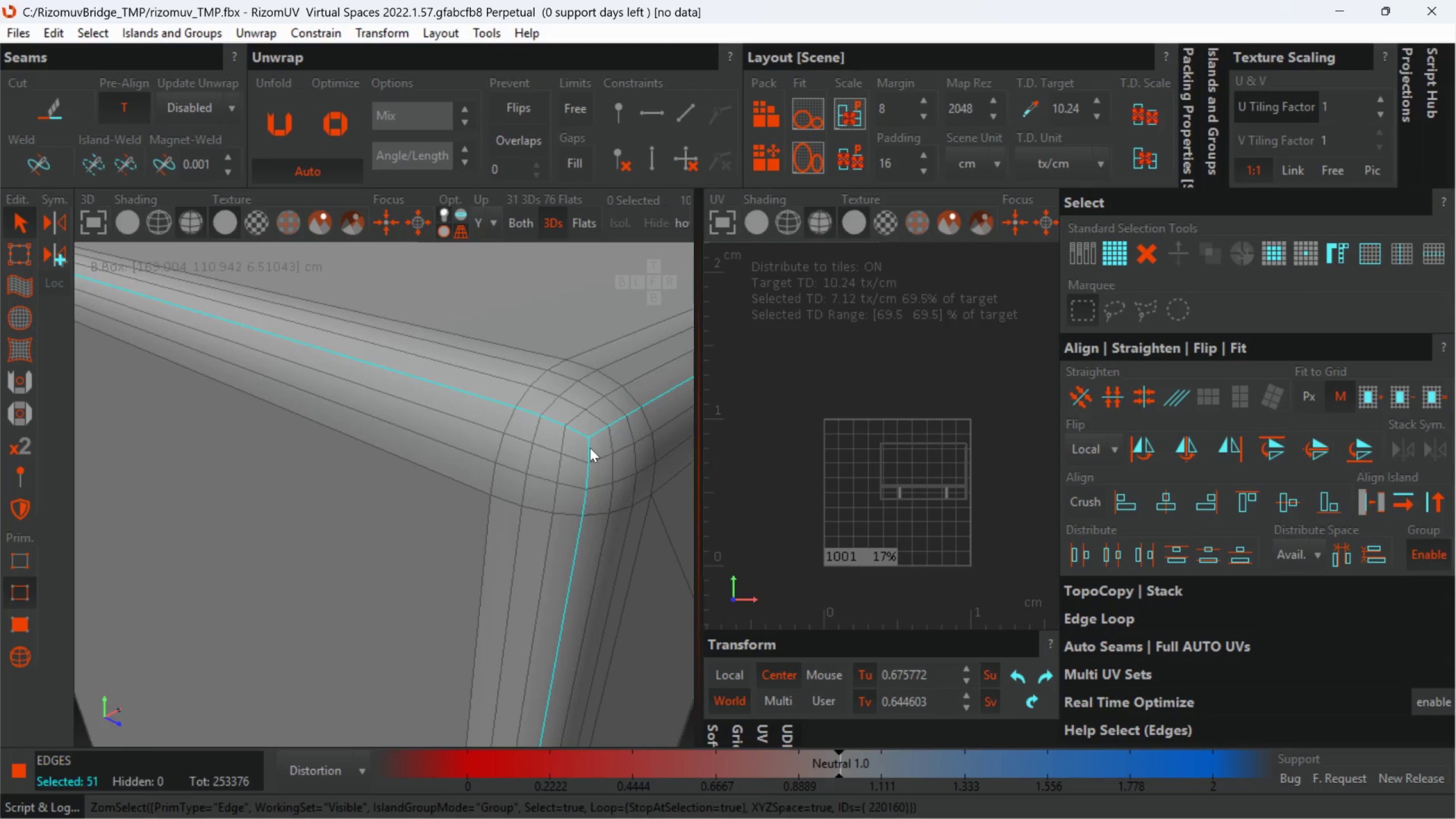 
scroll: coordinate [586, 464], scroll_direction: down, amount: 14.0
 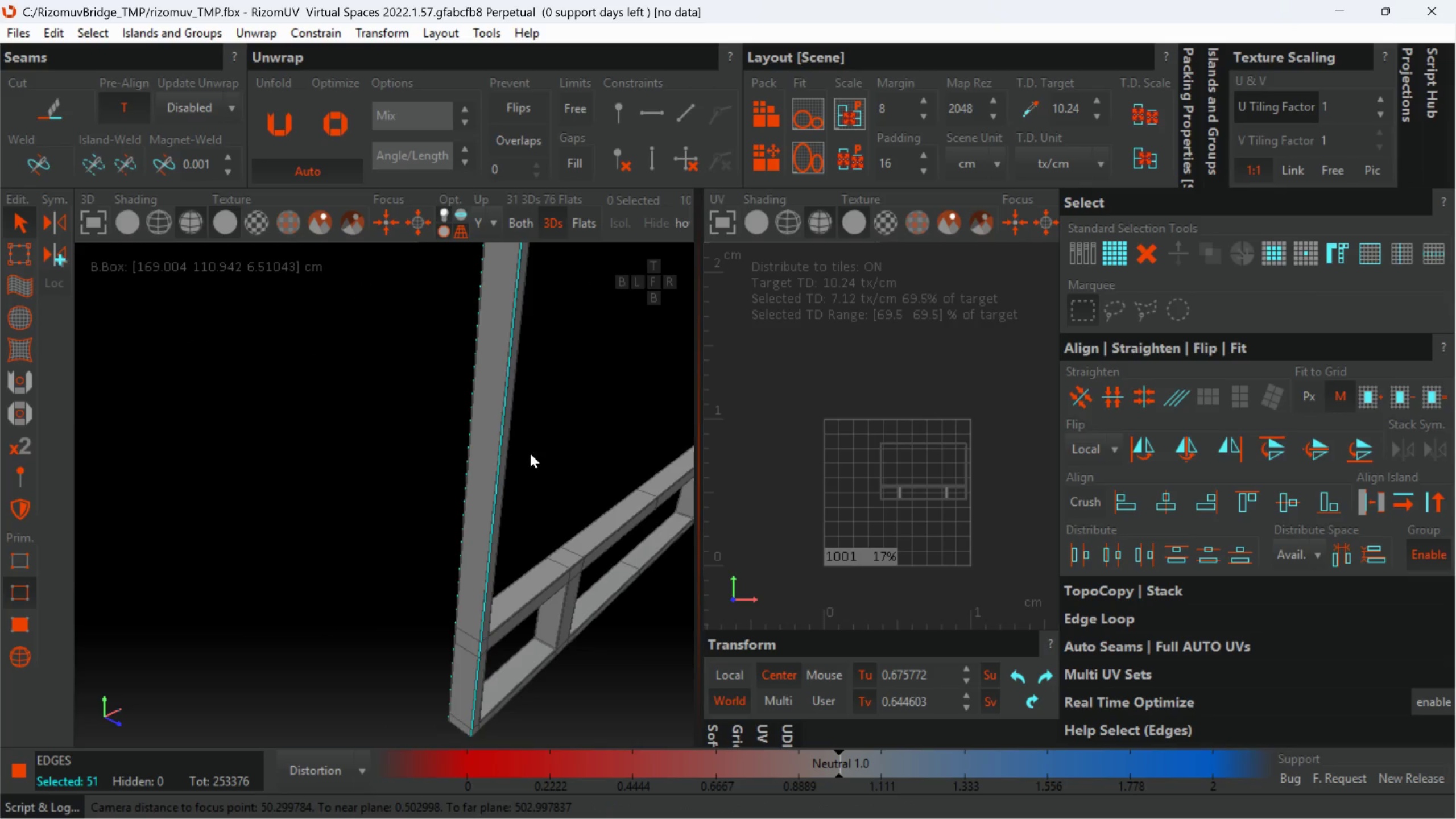 
hold_key(key=AltLeft, duration=0.36)
 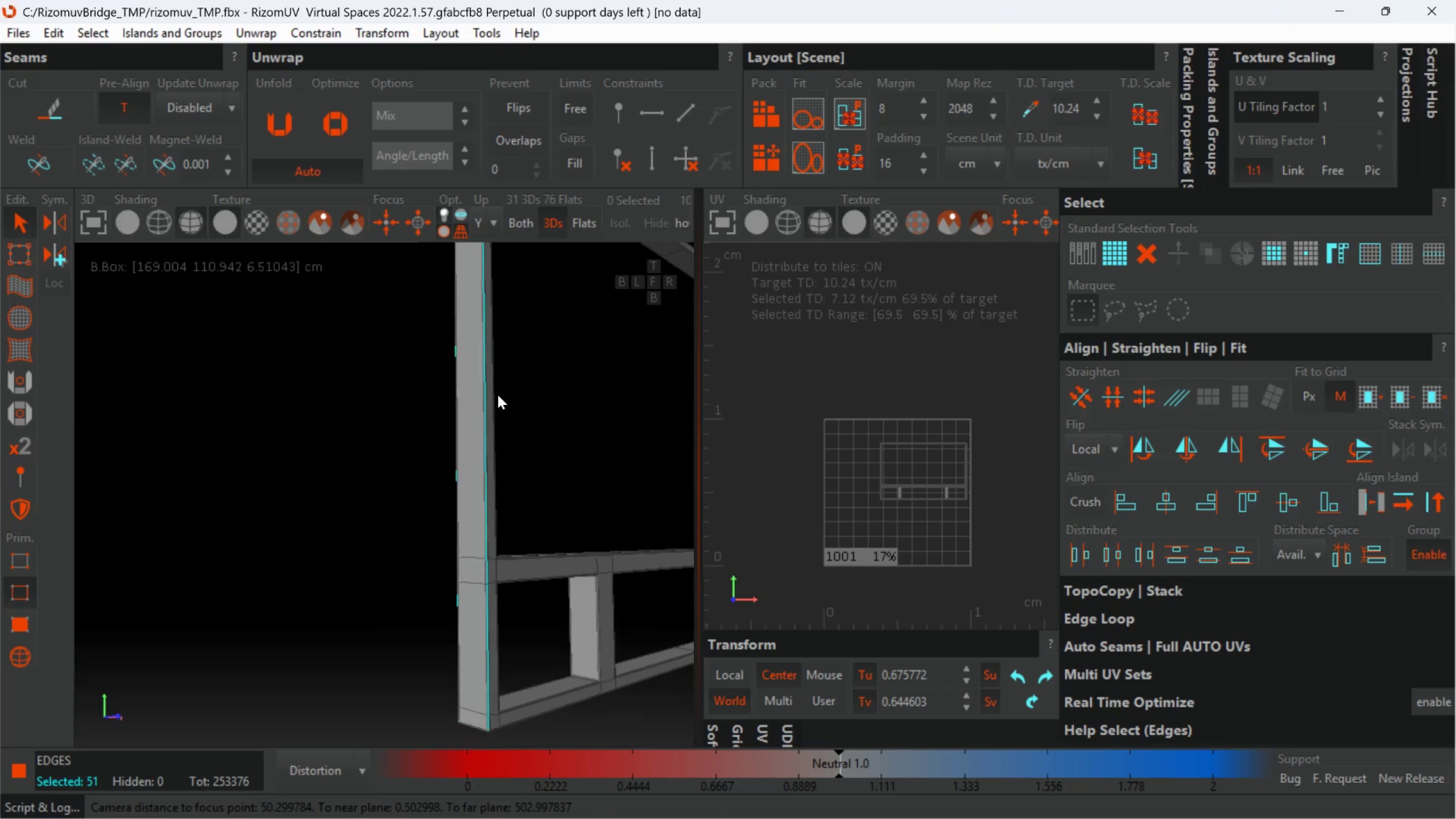 
hold_key(key=AltLeft, duration=0.32)
 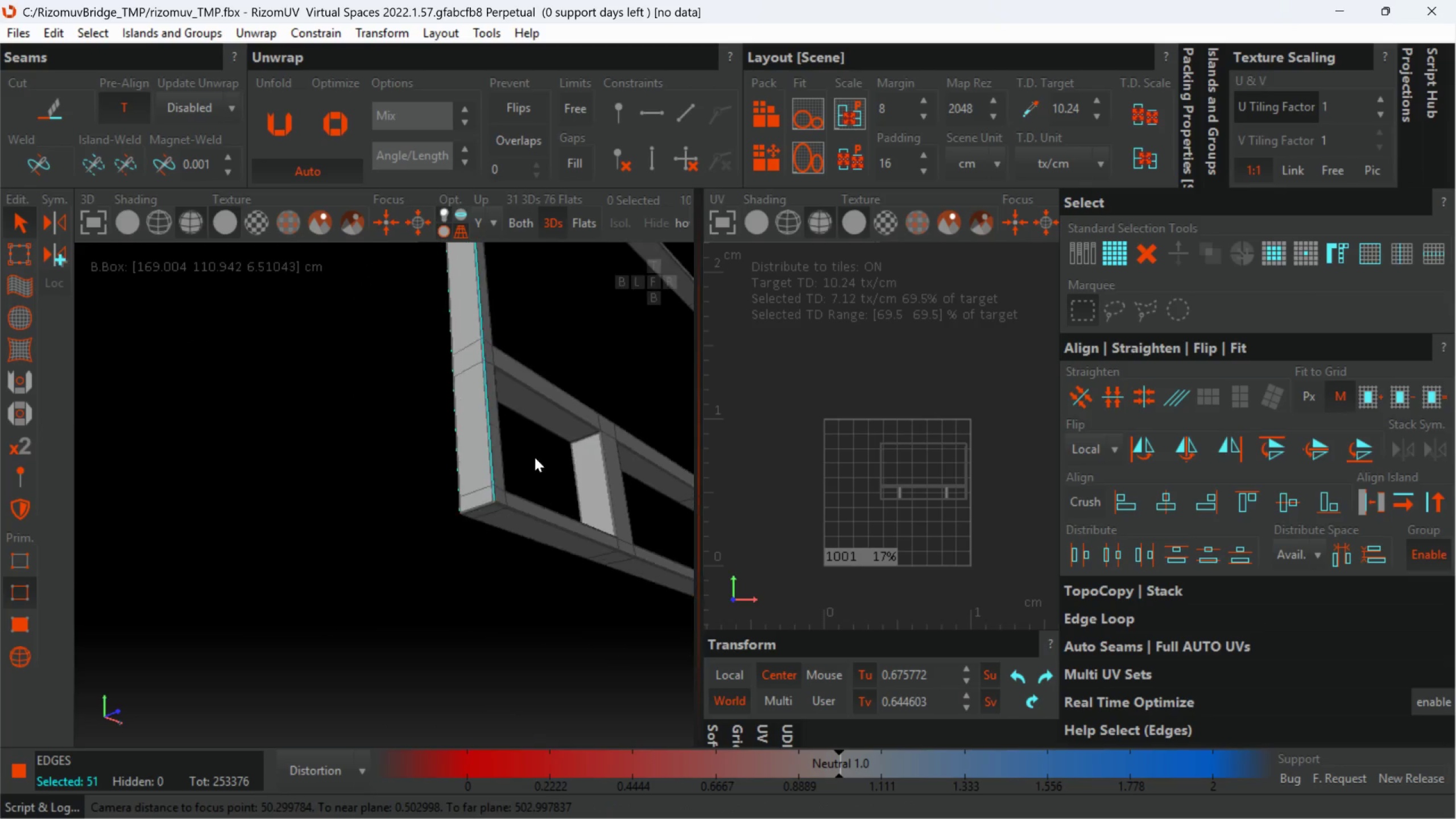 
hold_key(key=ControlLeft, duration=1.95)
 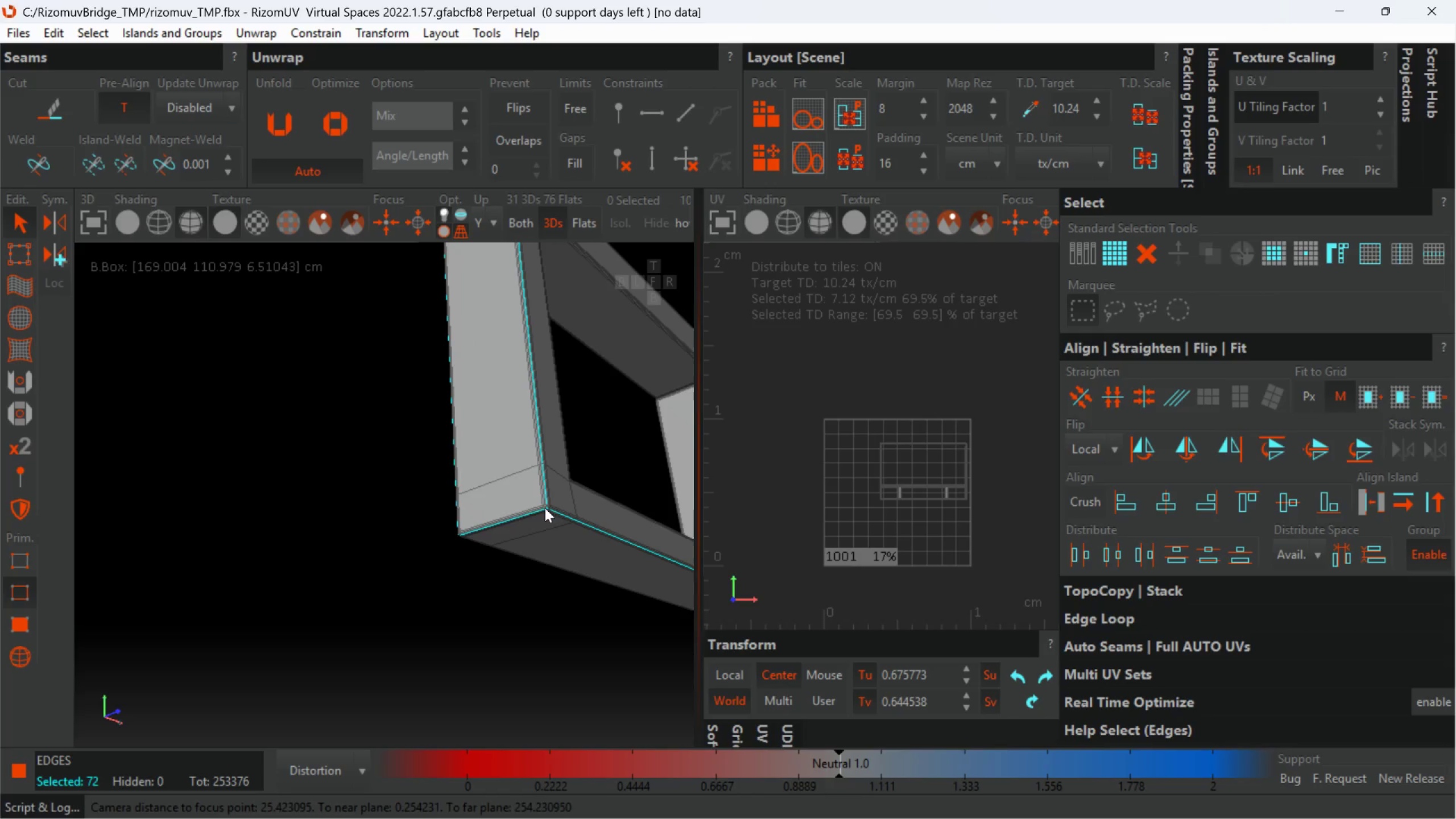 
scroll: coordinate [535, 493], scroll_direction: up, amount: 9.0
 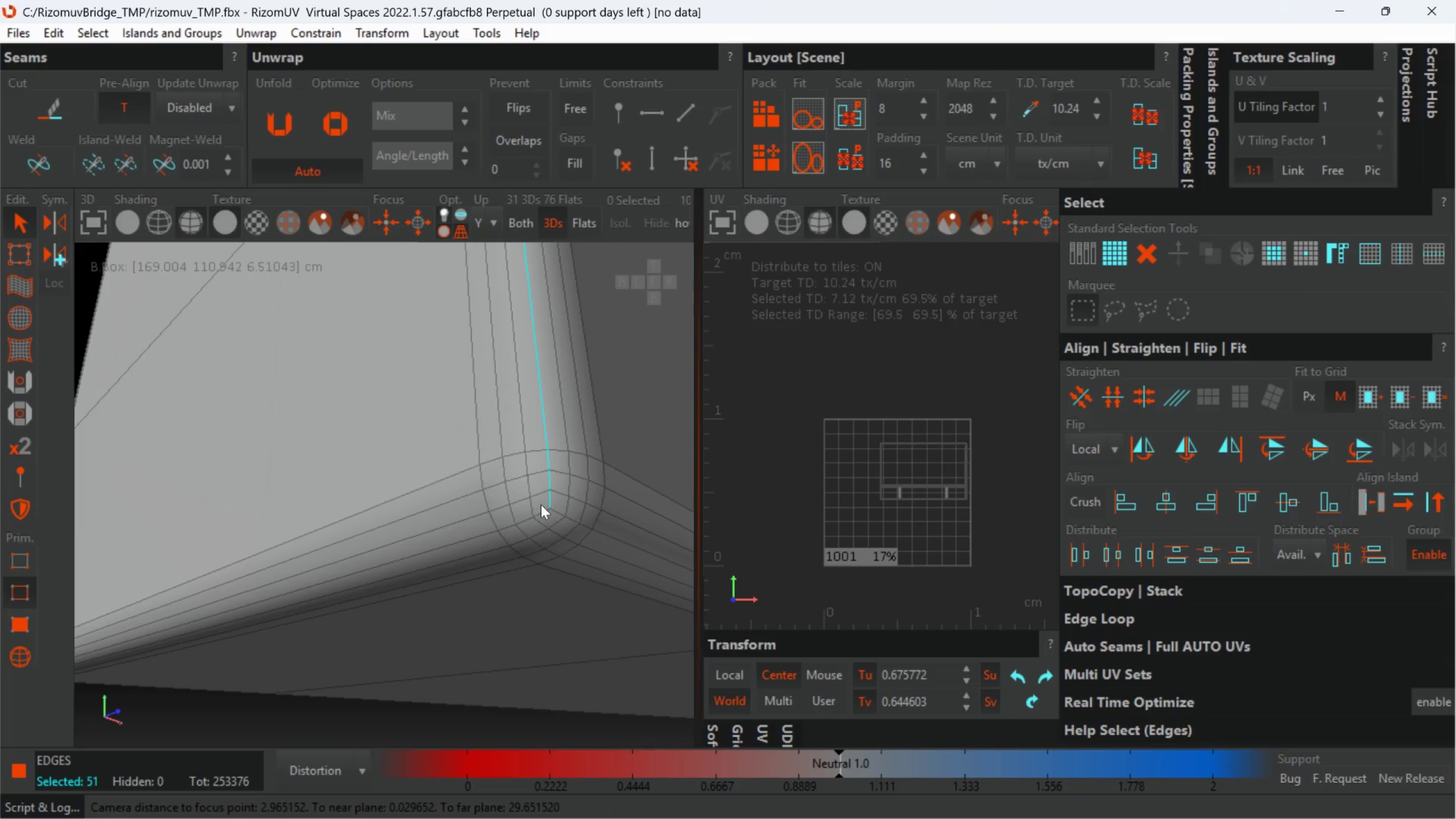 
double_click([540, 511])
 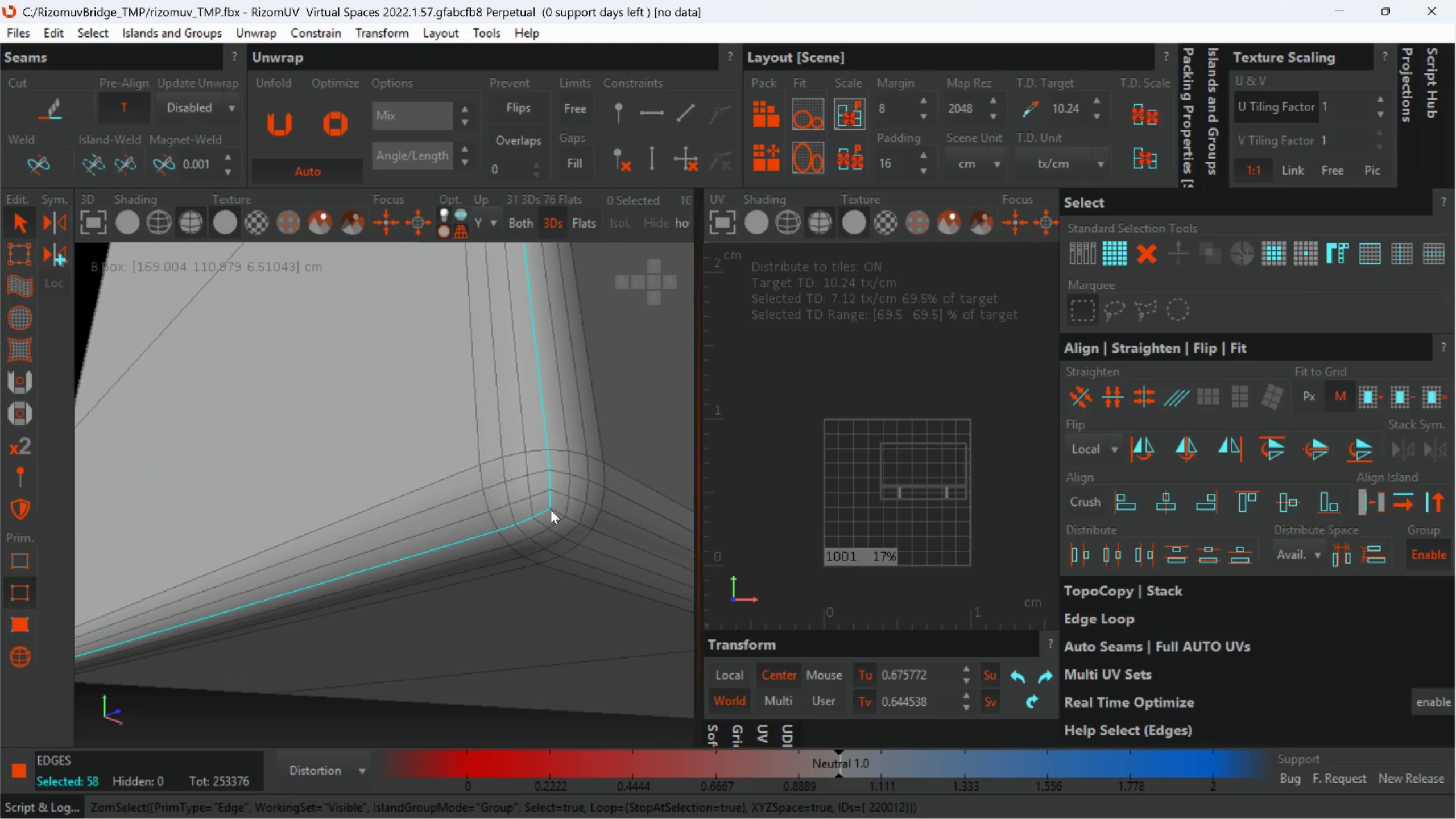 
double_click([551, 510])
 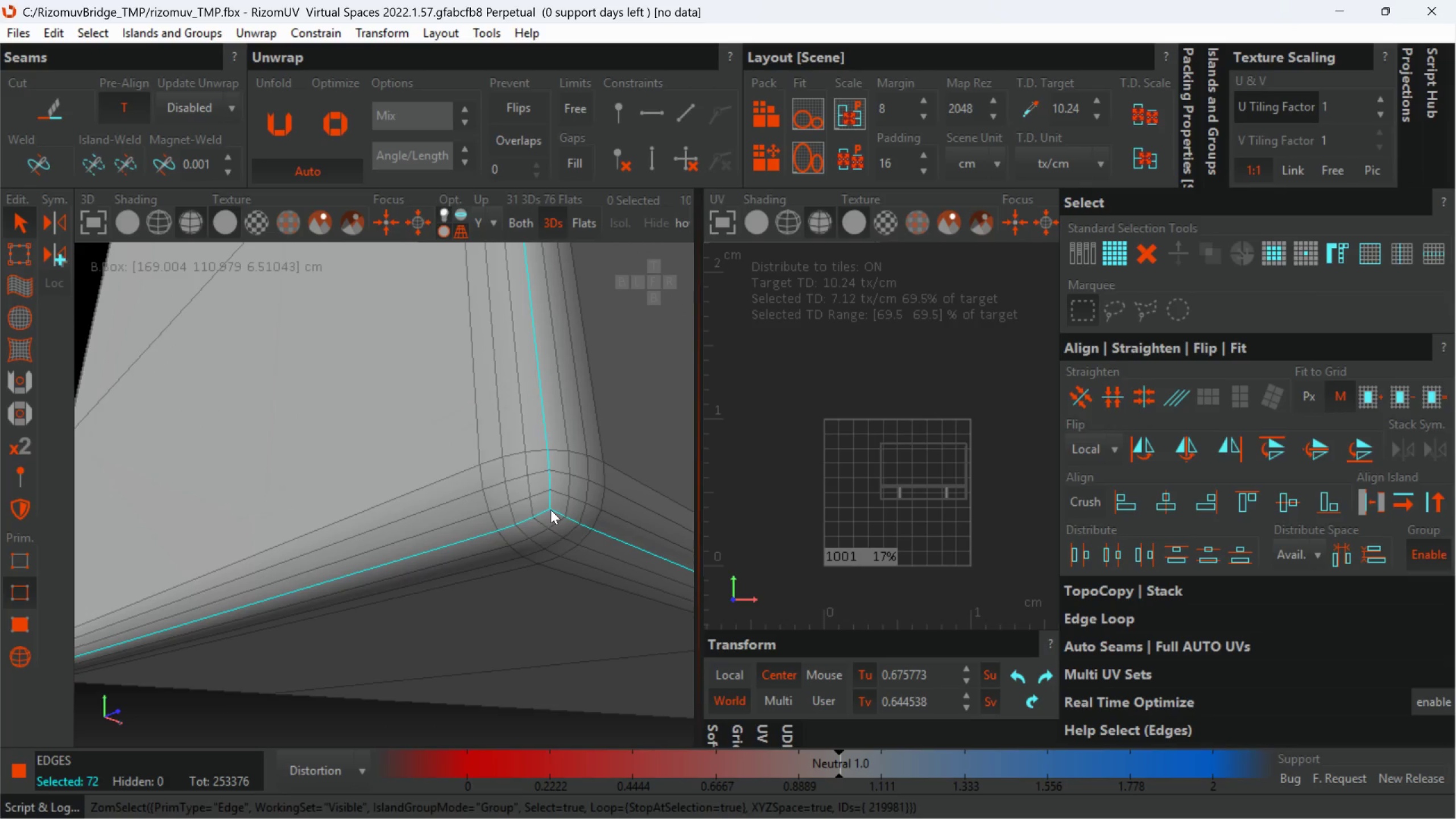 
hold_key(key=AltLeft, duration=0.8)
 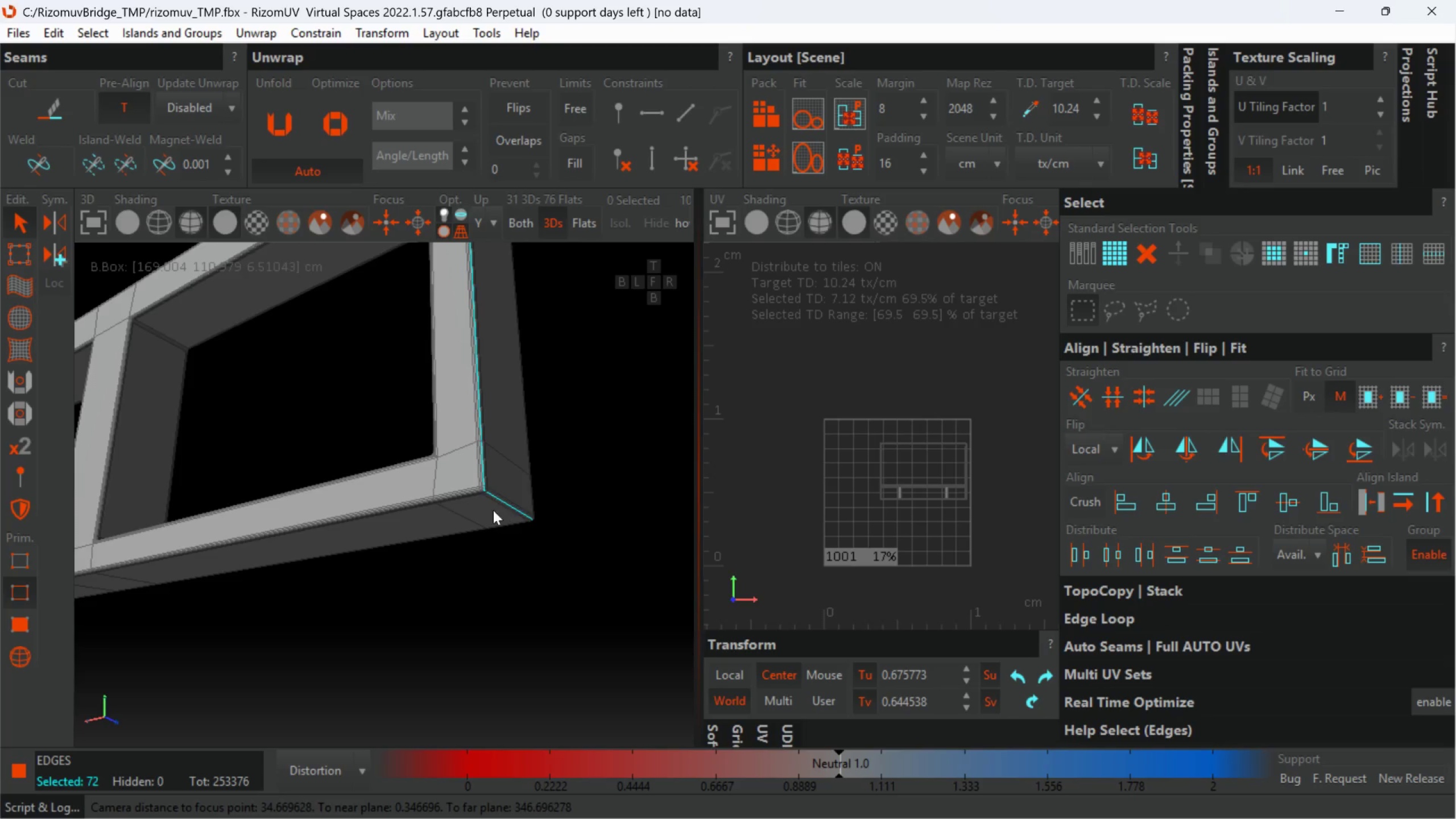 
scroll: coordinate [545, 508], scroll_direction: down, amount: 10.0
 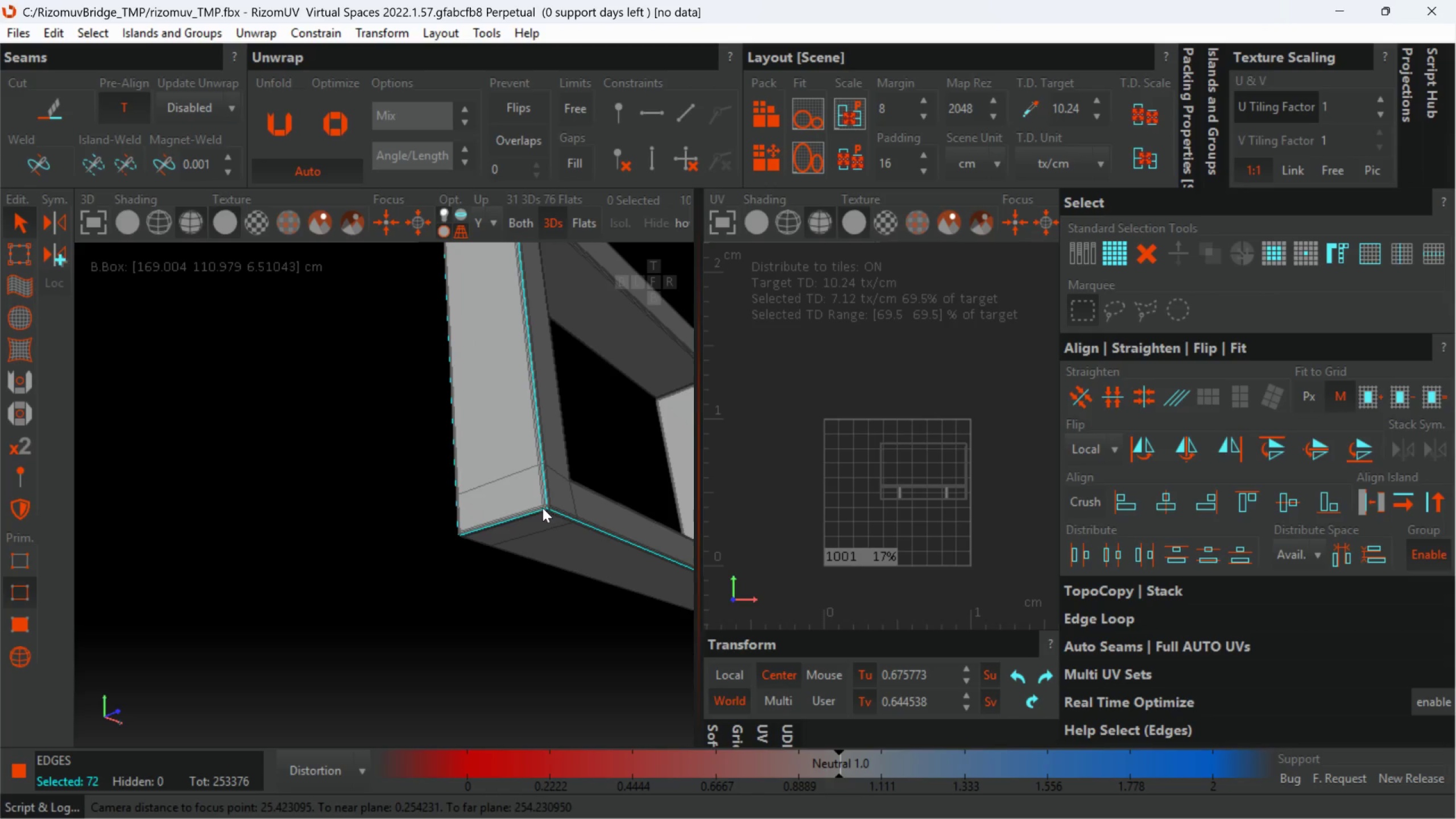 
hold_key(key=ControlLeft, duration=0.97)
 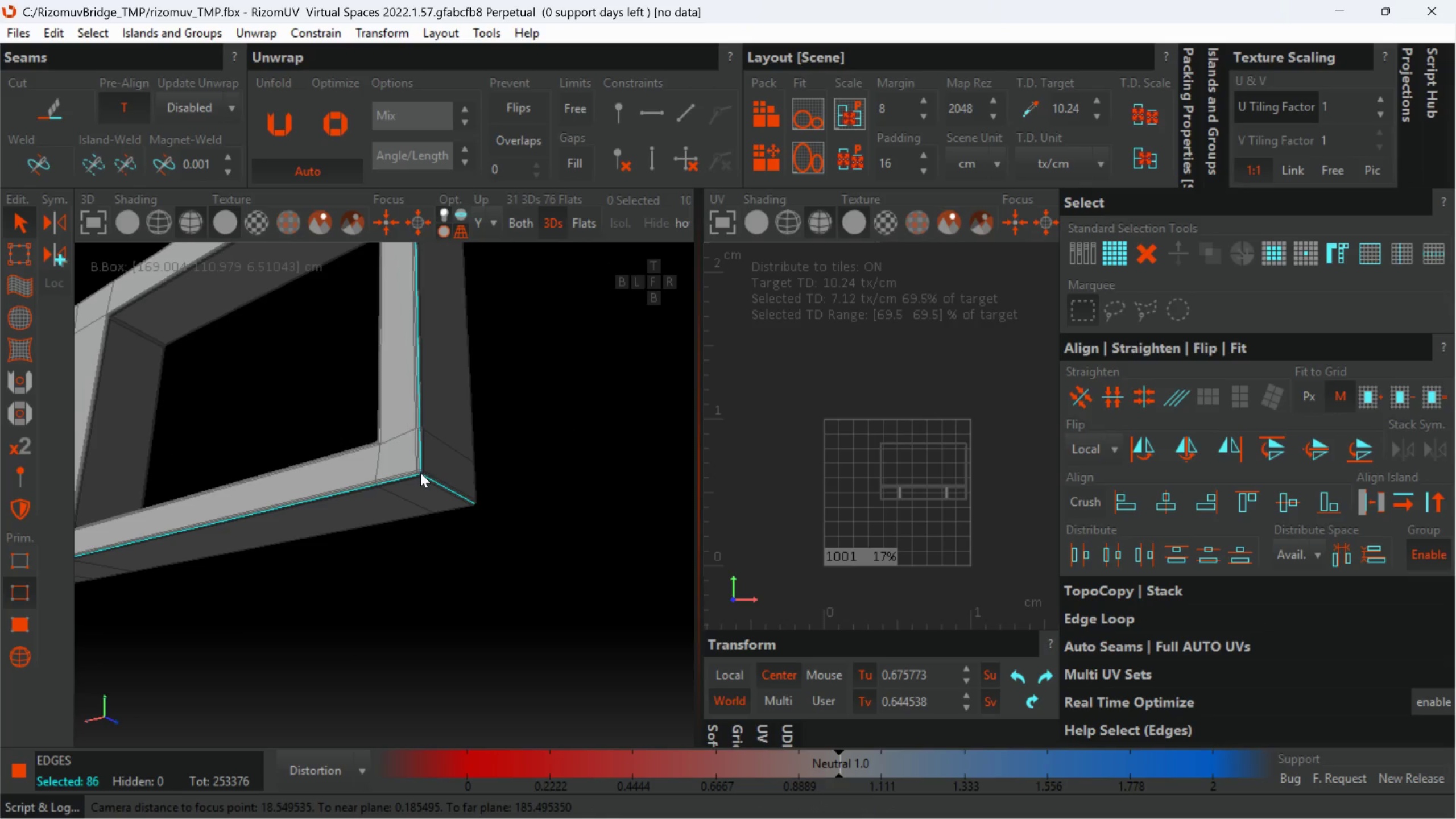 
scroll: coordinate [463, 488], scroll_direction: up, amount: 7.0
 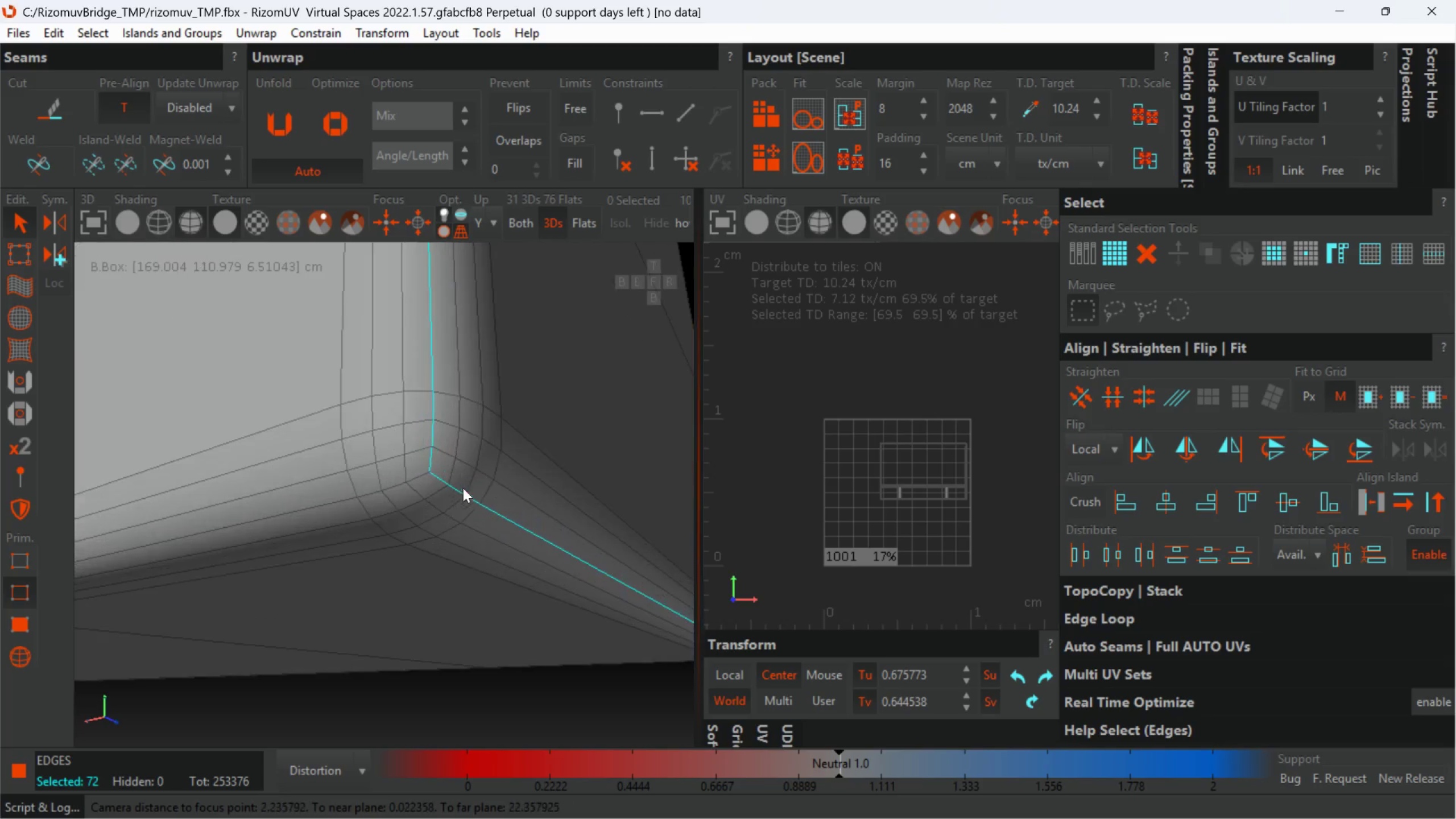 
left_click([420, 476])
 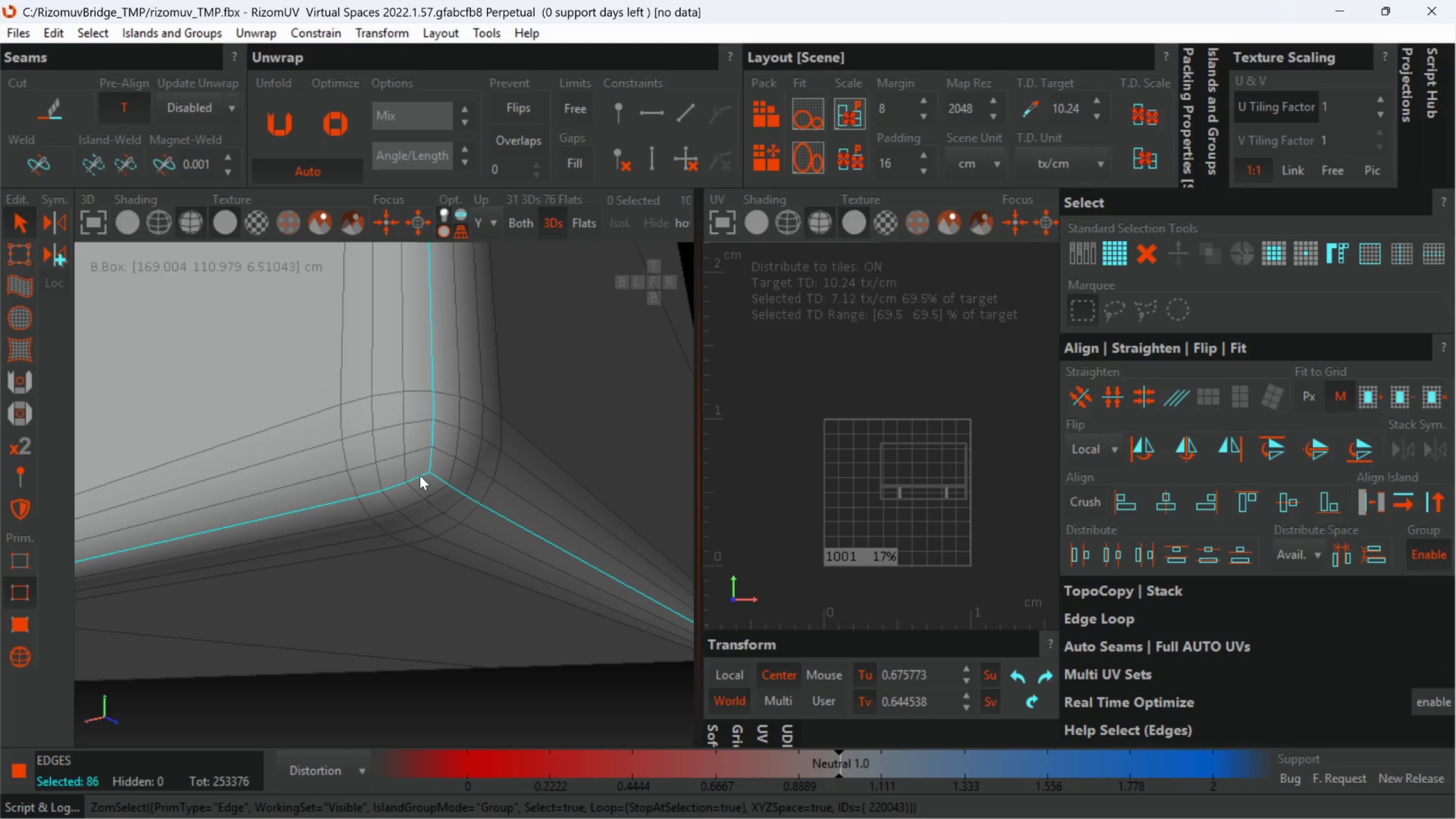 
hold_key(key=AltLeft, duration=0.4)
 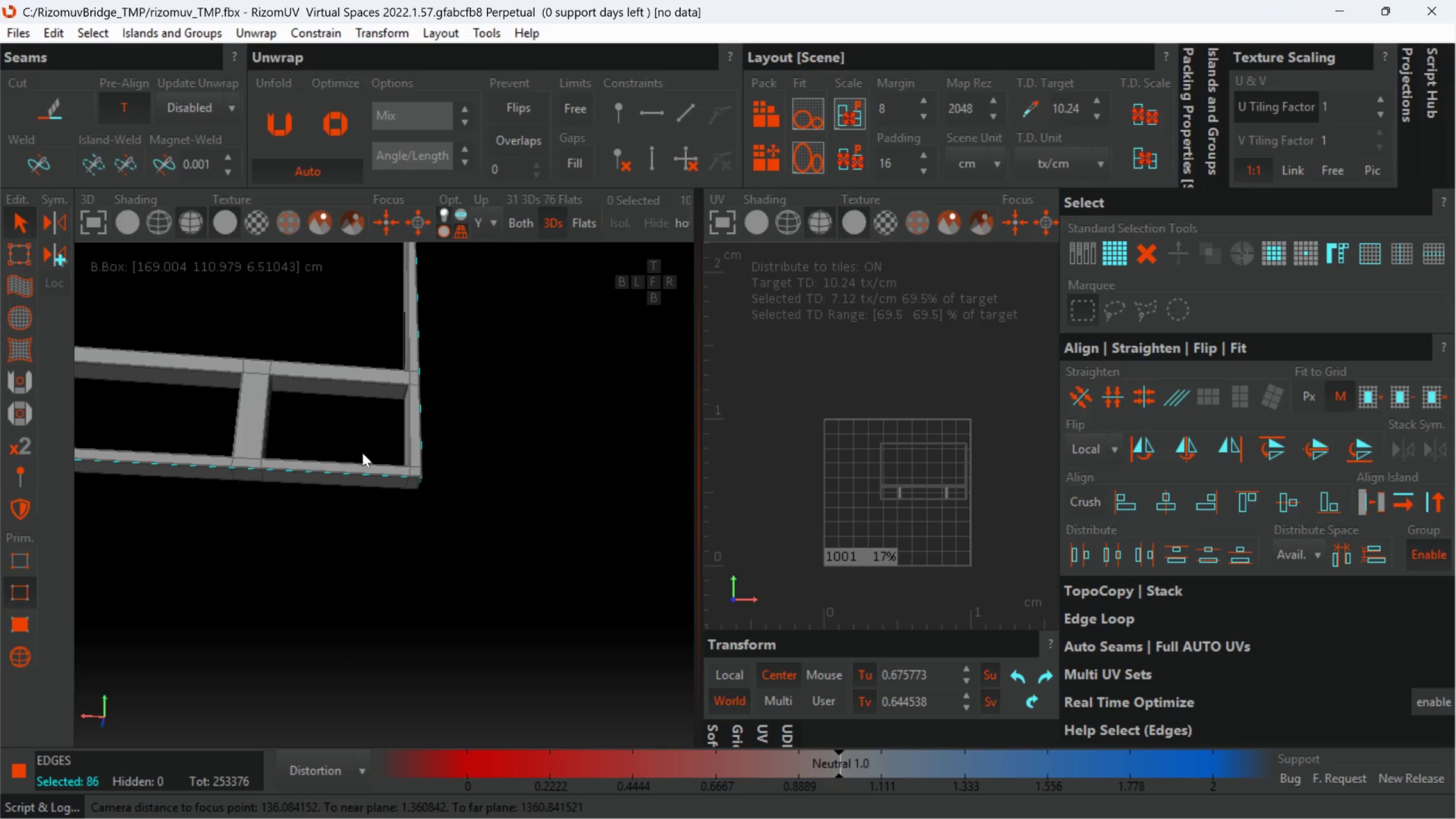 
scroll: coordinate [410, 467], scroll_direction: down, amount: 20.0
 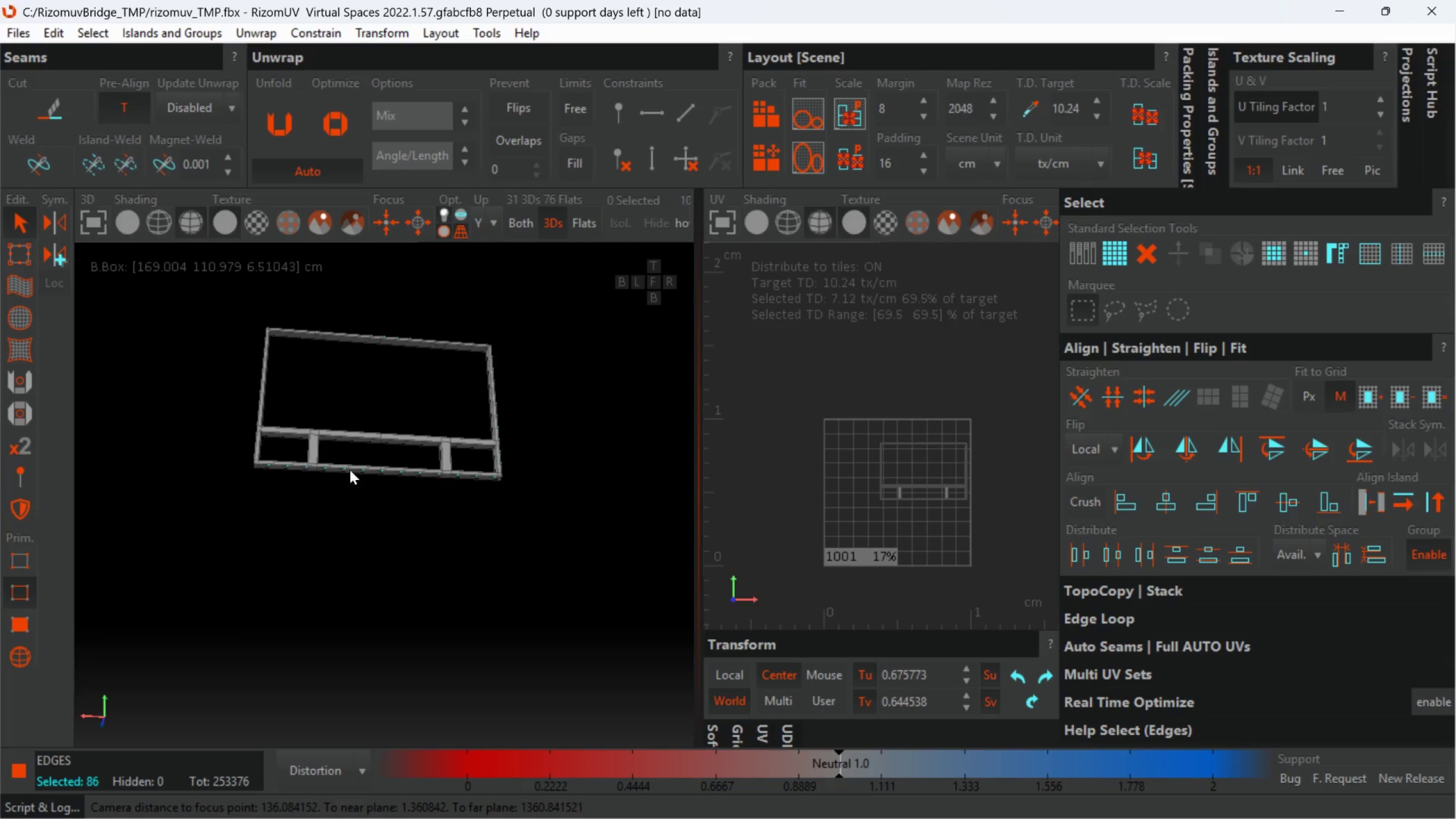 
hold_key(key=AltLeft, duration=0.4)
 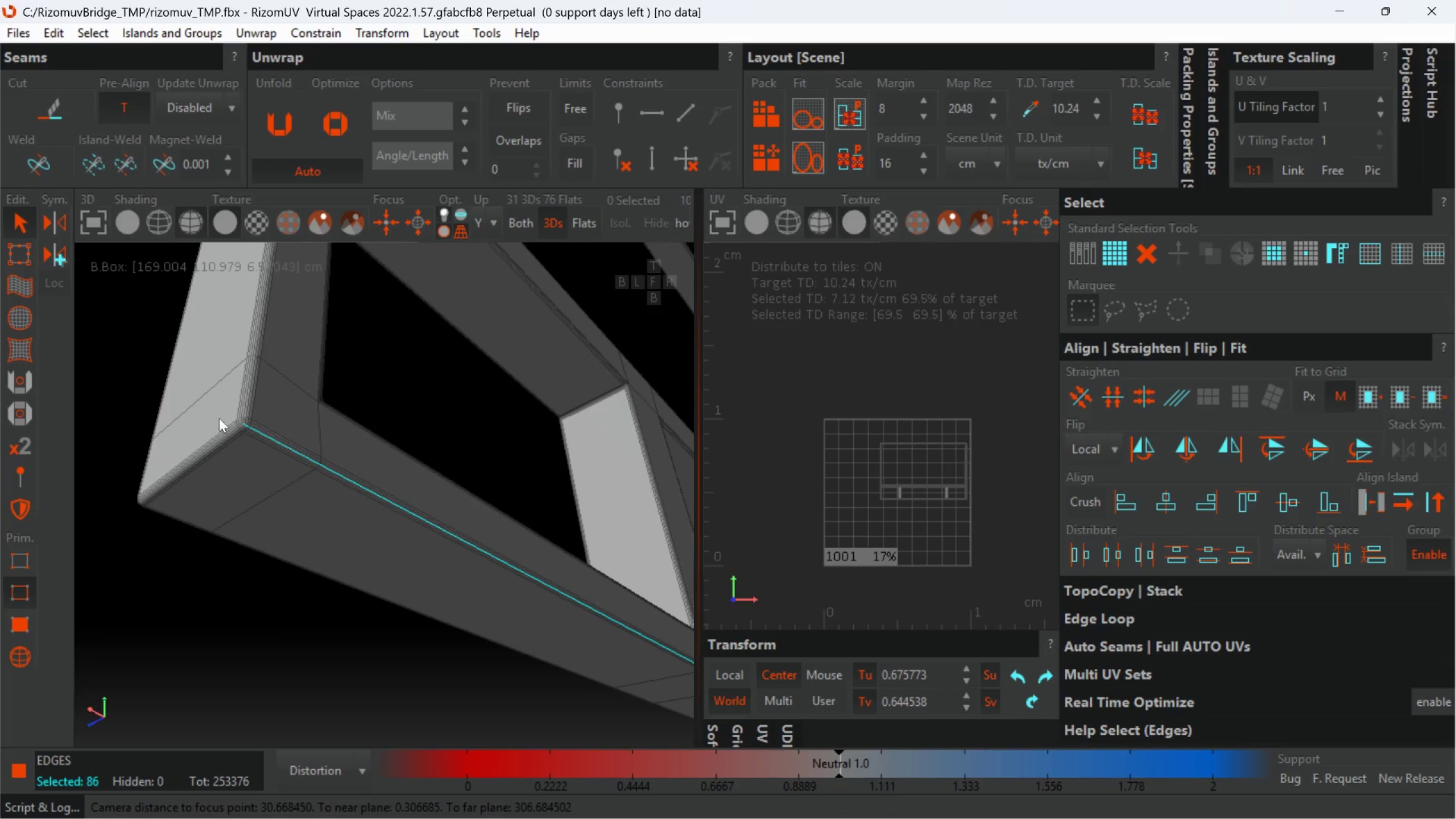 
scroll: coordinate [268, 481], scroll_direction: up, amount: 7.0
 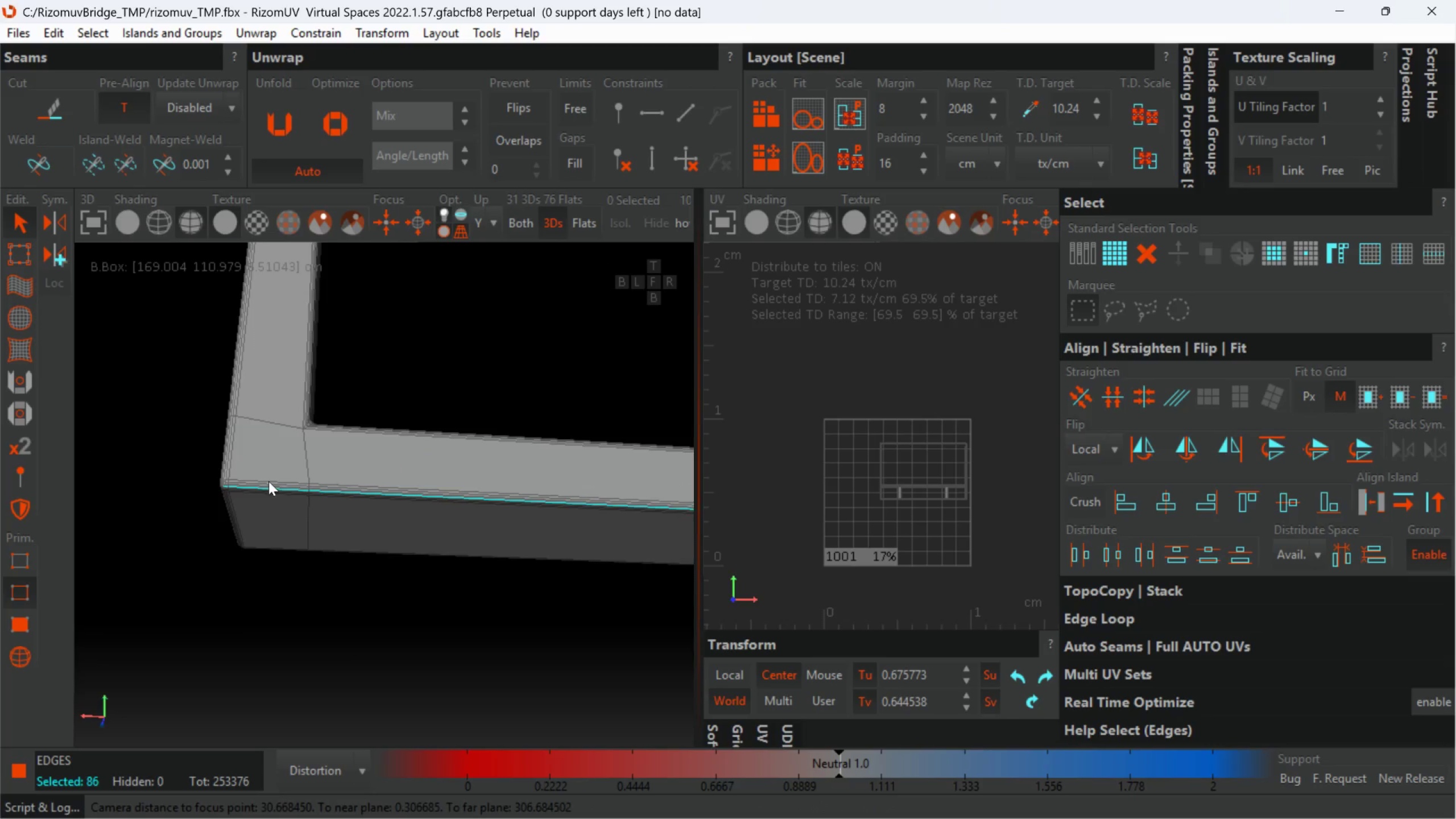 
key(Control+ControlLeft)
 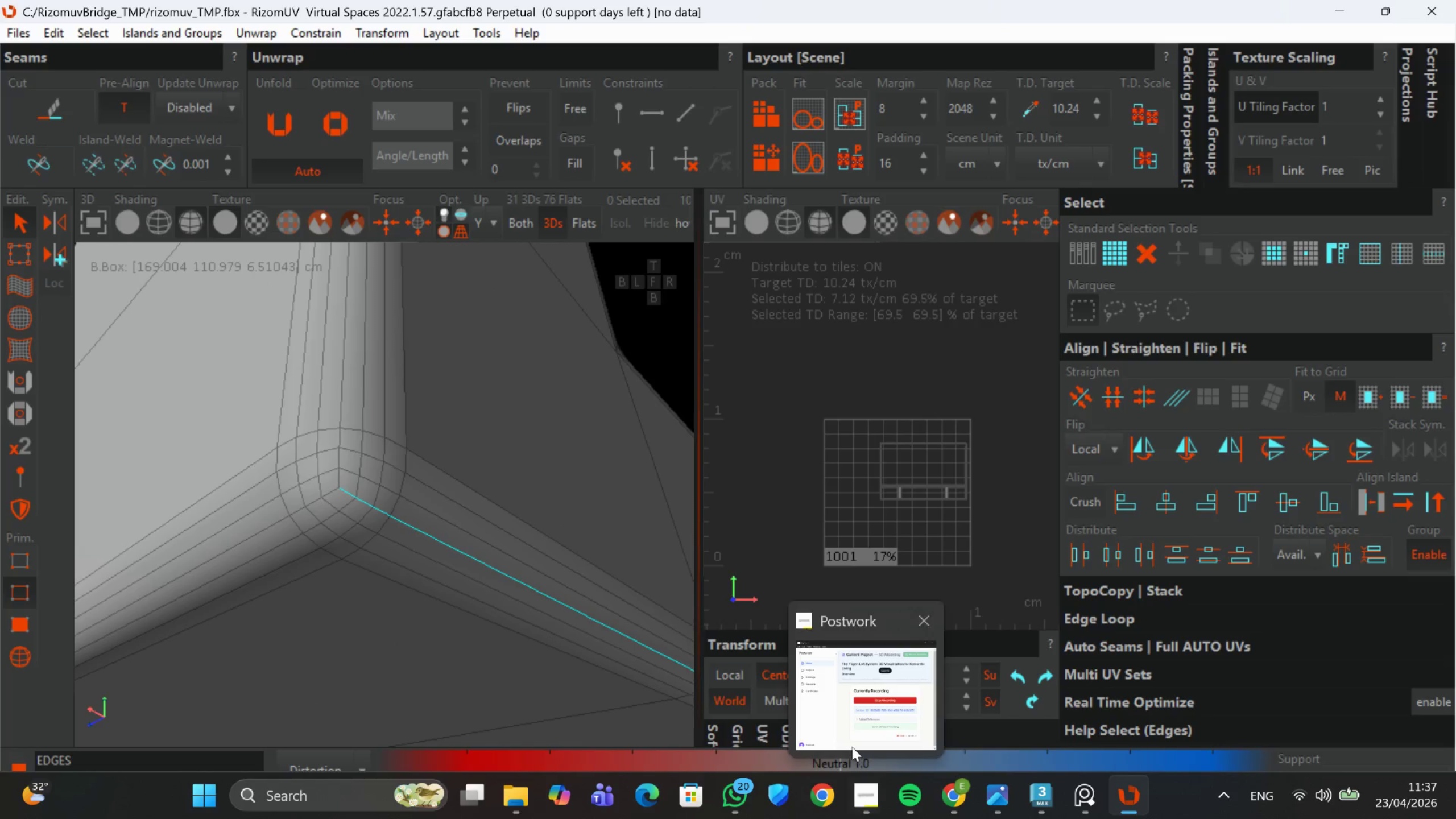 
scroll: coordinate [355, 440], scroll_direction: up, amount: 5.0
 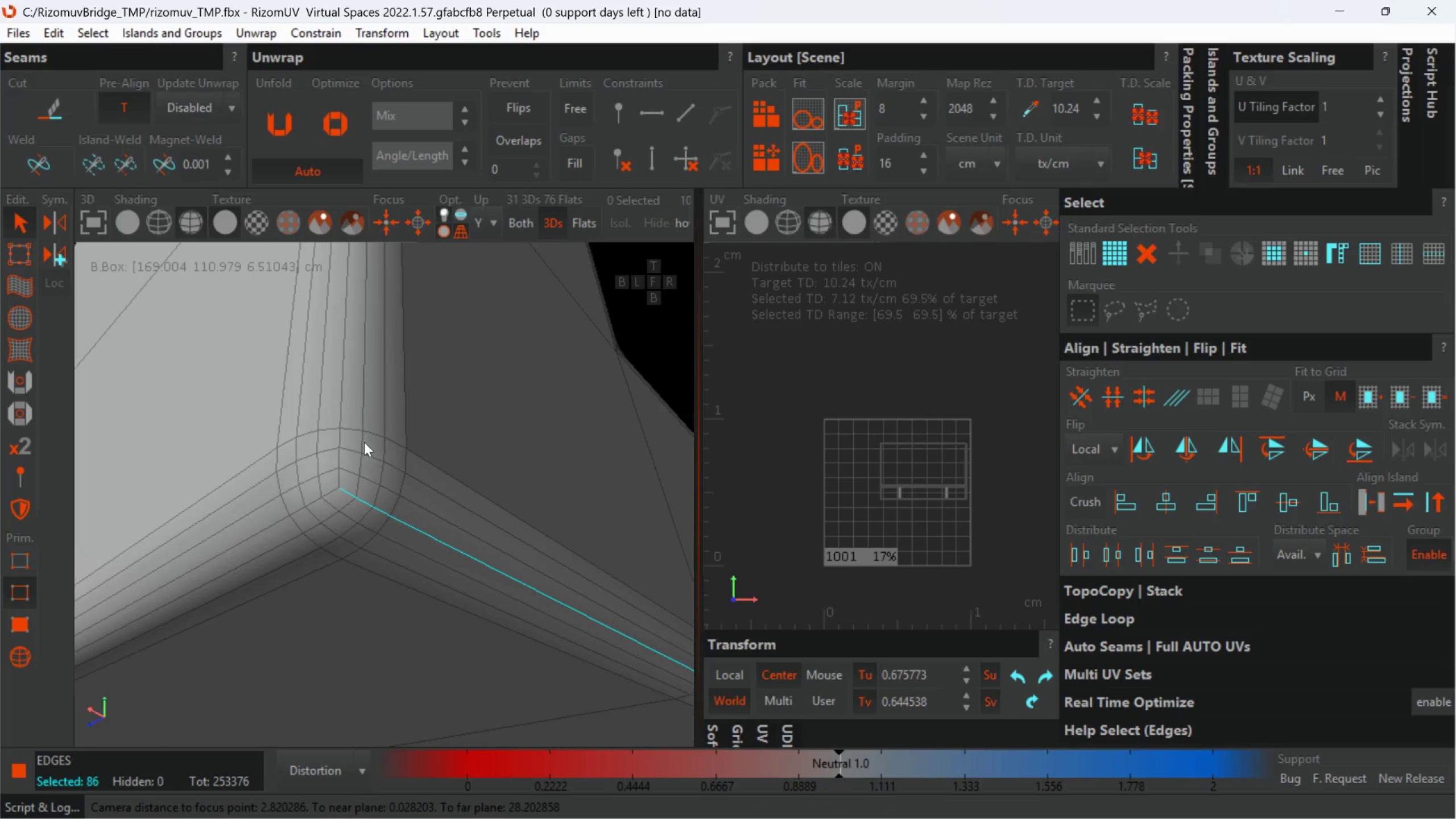 
left_click([852, 747])